 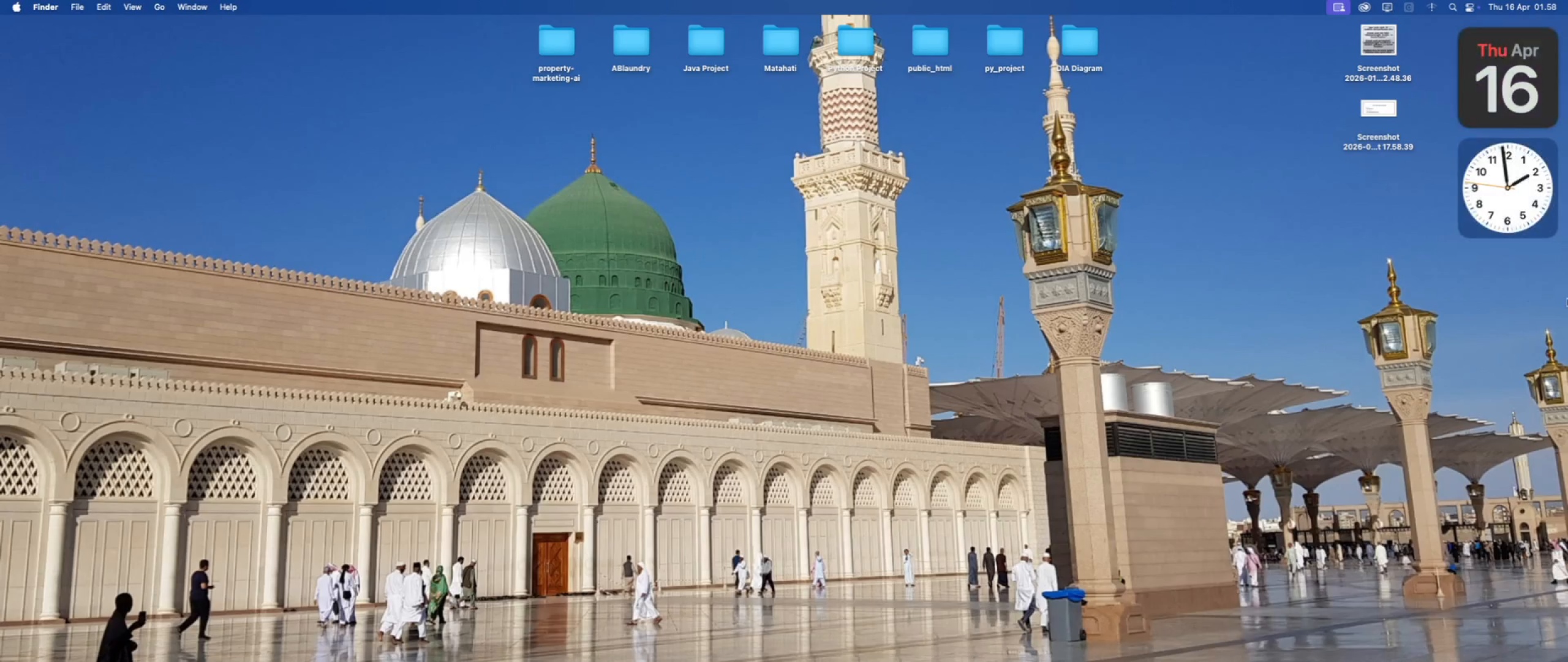 
left_click([1423, 297])
 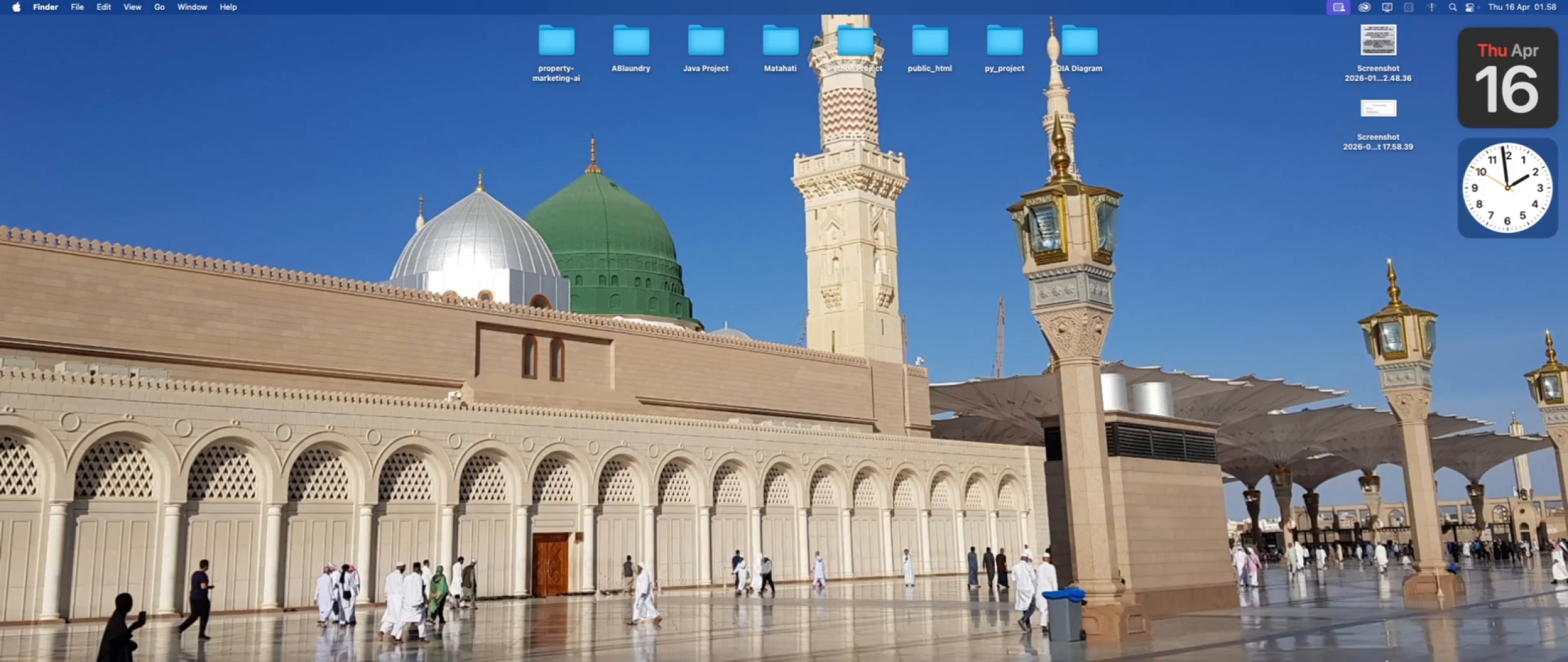 
left_click([1447, 636])
 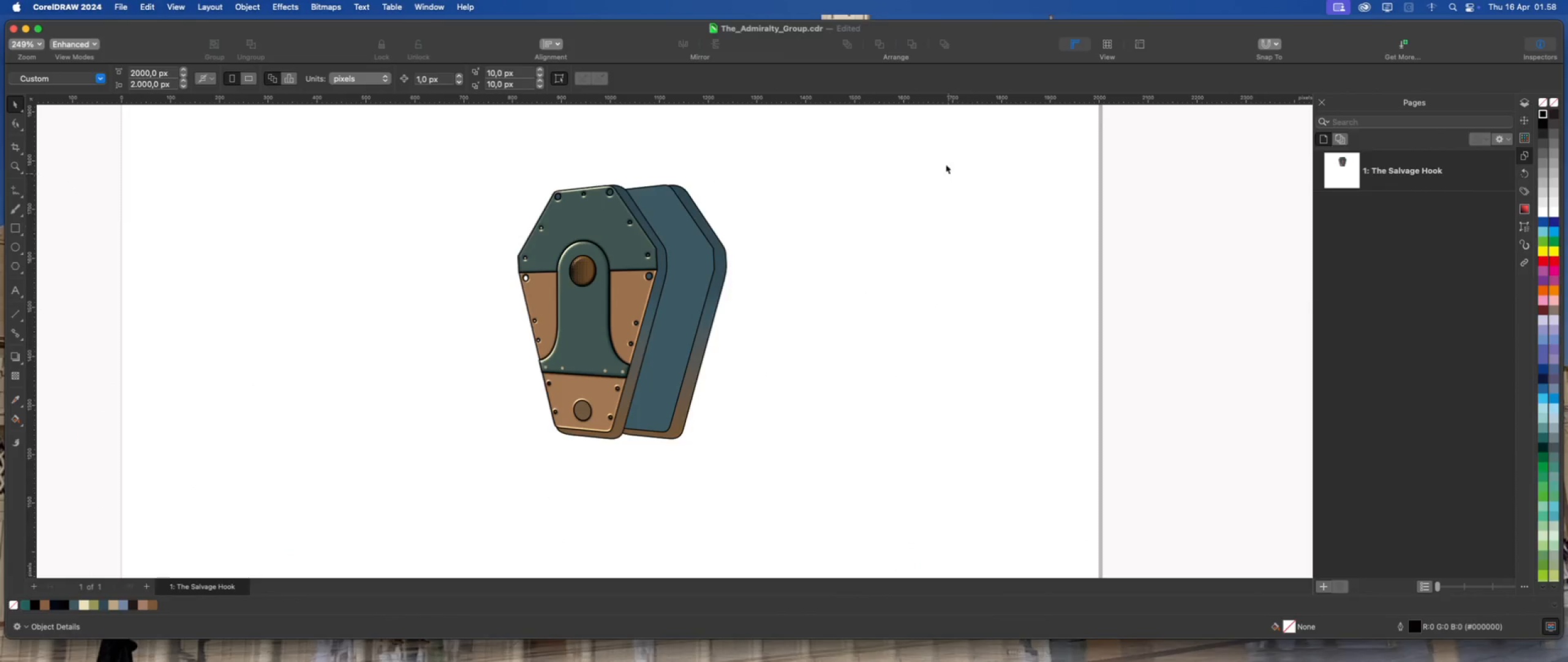 
left_click_drag(start_coordinate=[992, 29], to_coordinate=[994, 0])
 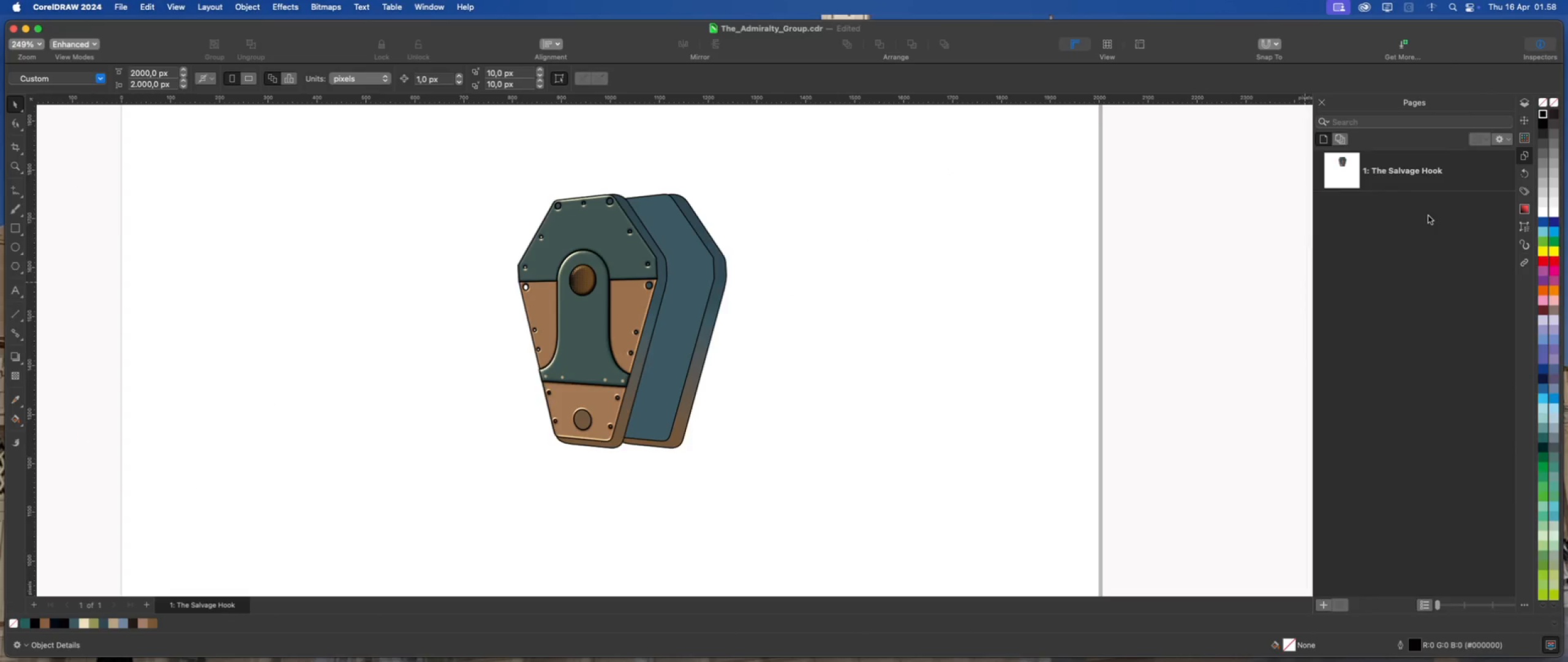 
scroll: coordinate [673, 319], scroll_direction: up, amount: 3.0
 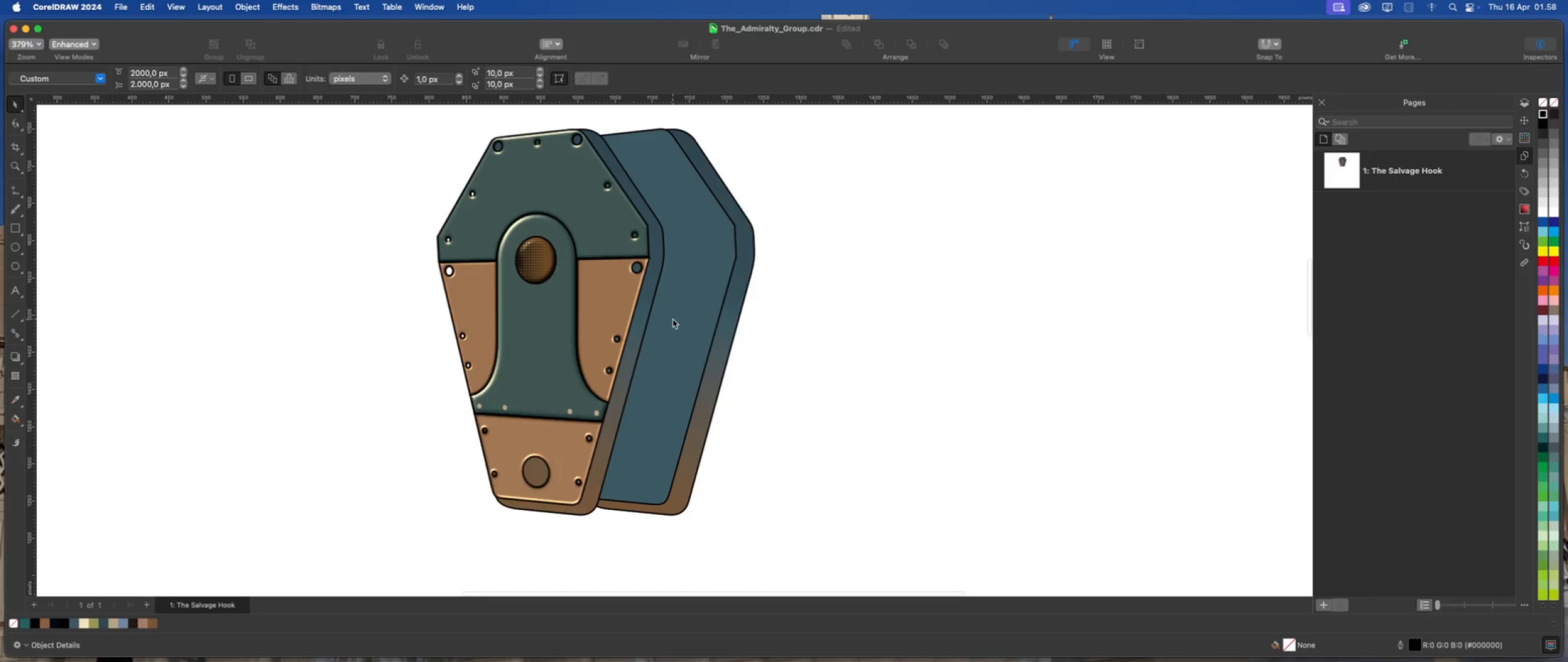 
scroll: coordinate [673, 319], scroll_direction: down, amount: 1.0
 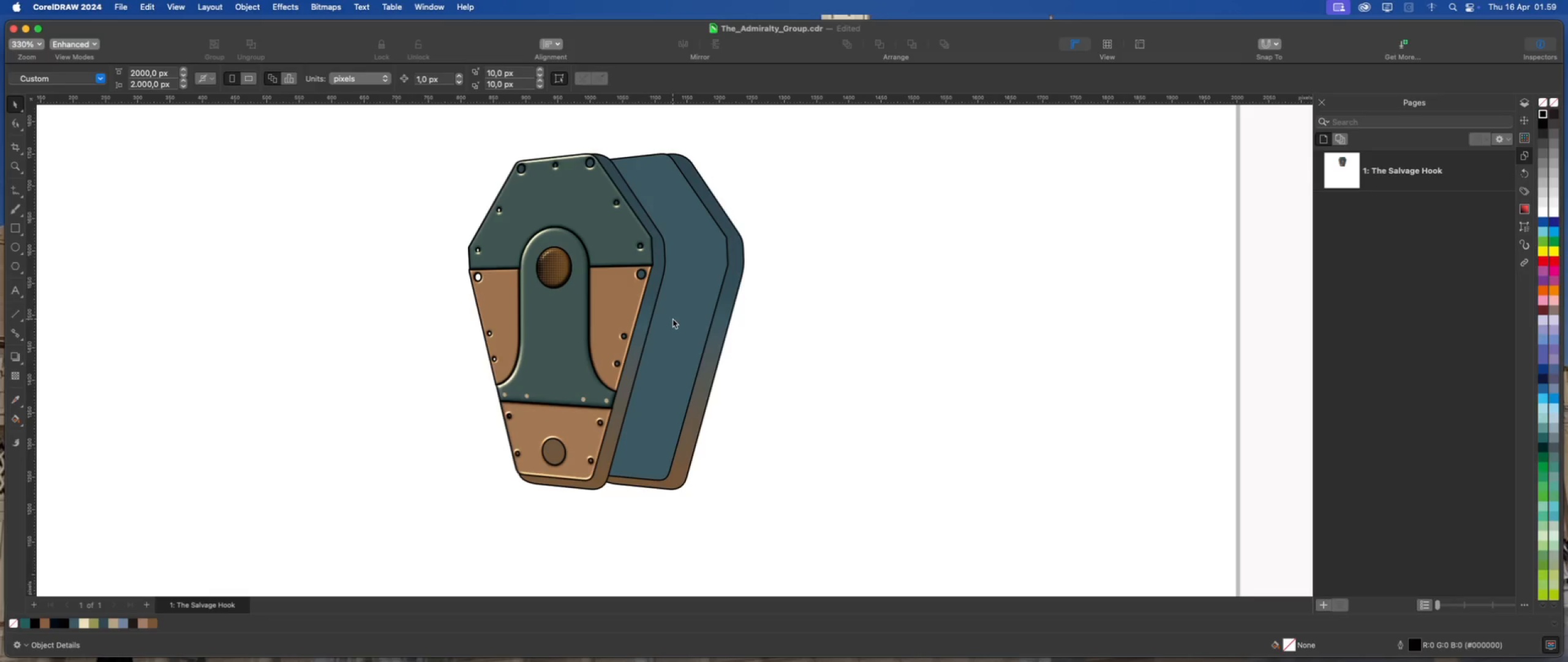 
wait(8.29)
 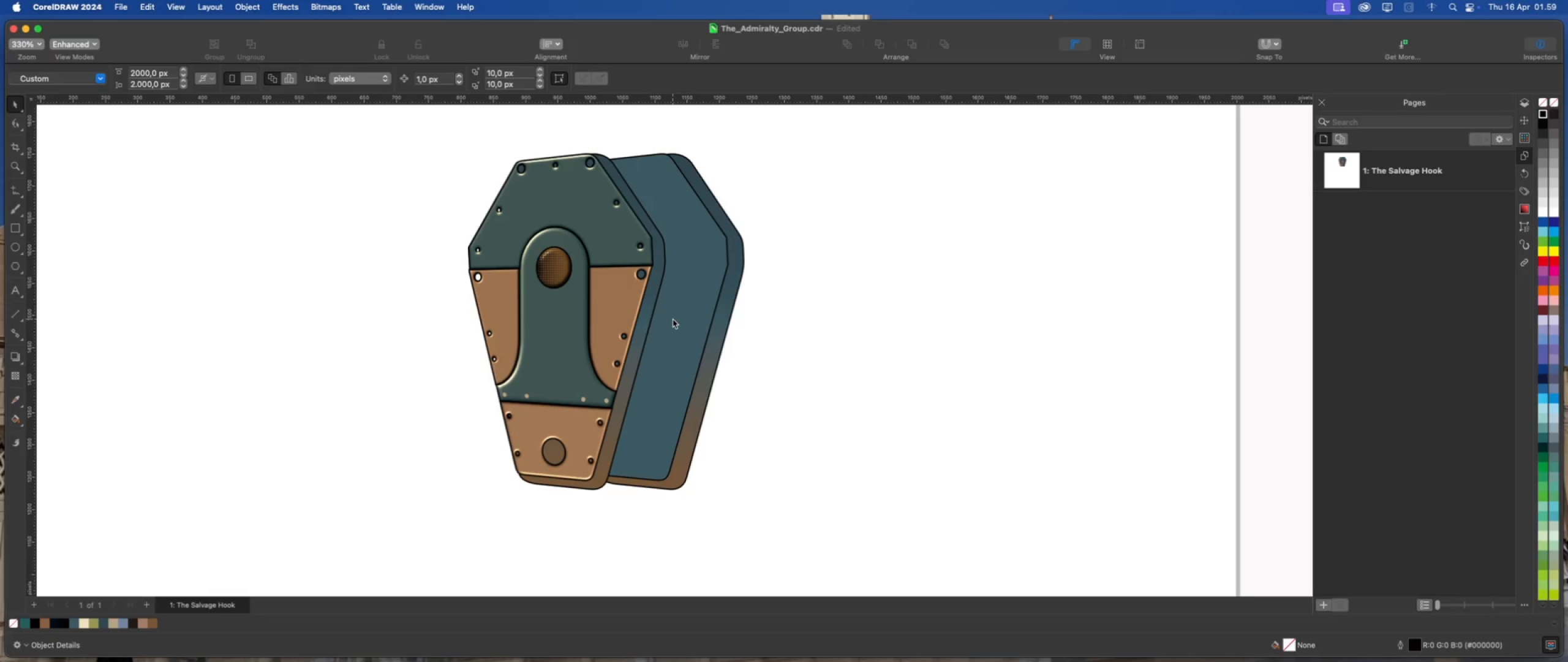 
scroll: coordinate [526, 318], scroll_direction: down, amount: 5.0
 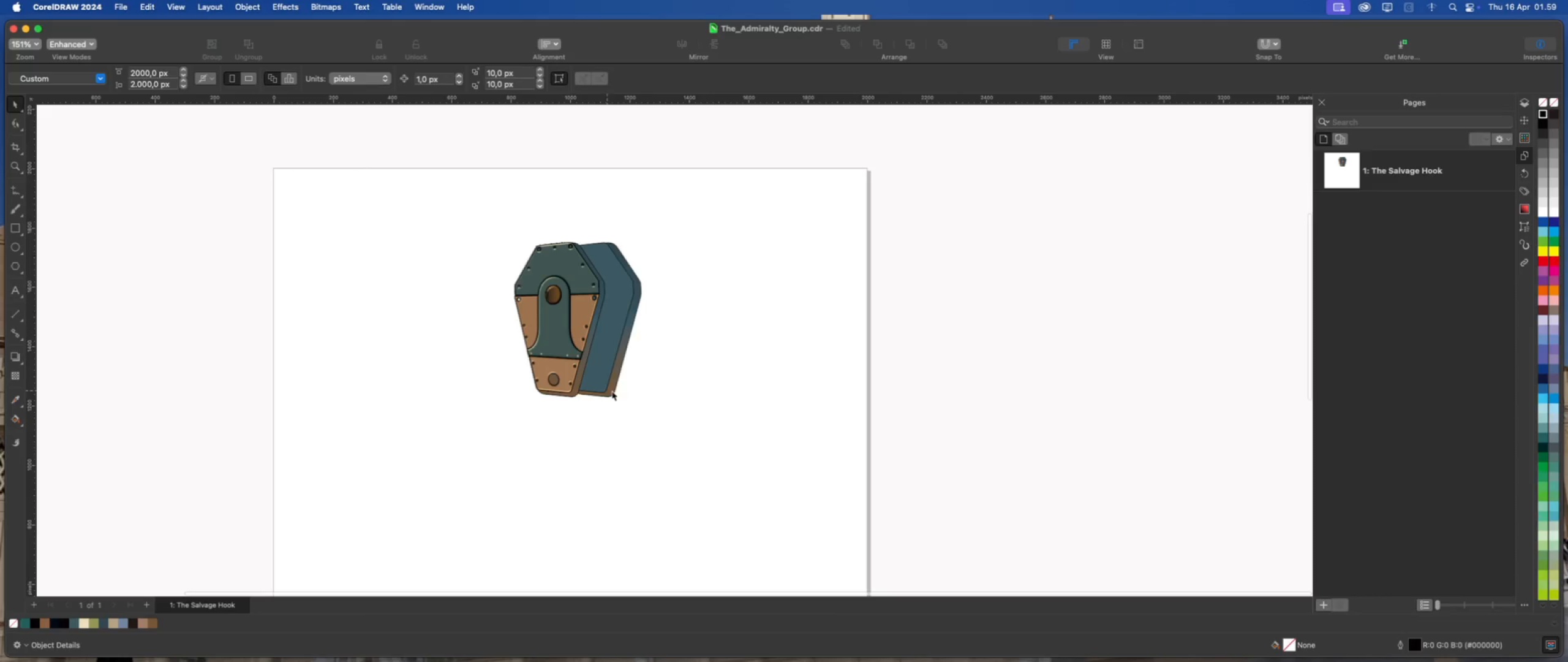 
scroll: coordinate [556, 351], scroll_direction: up, amount: 4.0
 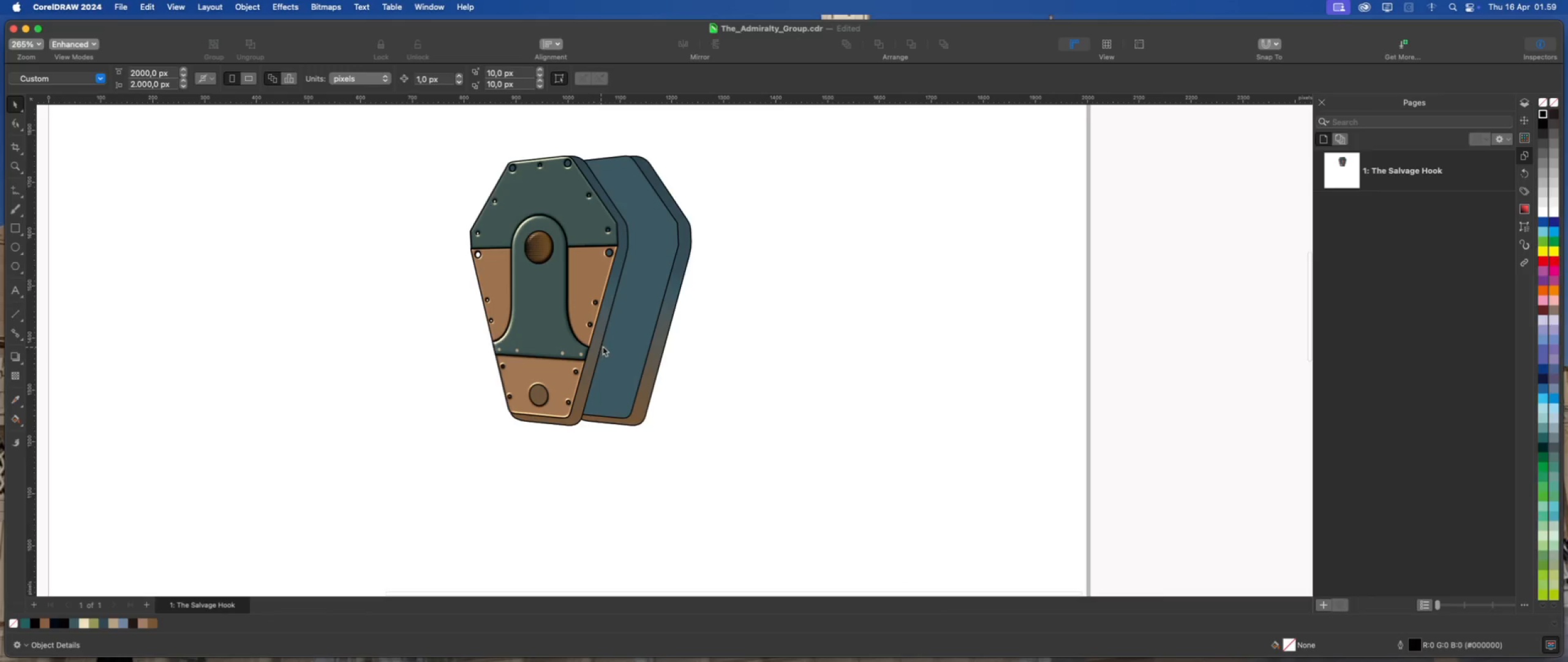 
left_click([644, 351])
 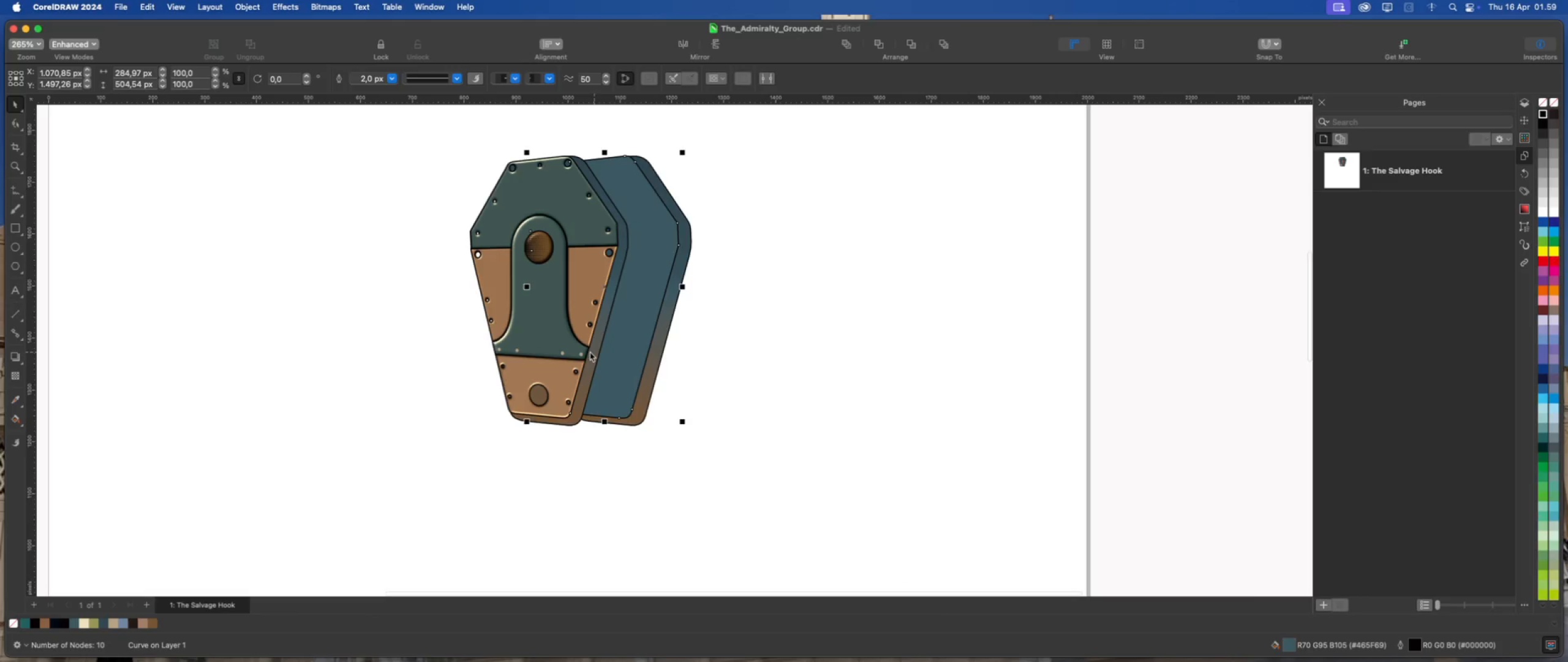 
scroll: coordinate [579, 352], scroll_direction: up, amount: 3.0
 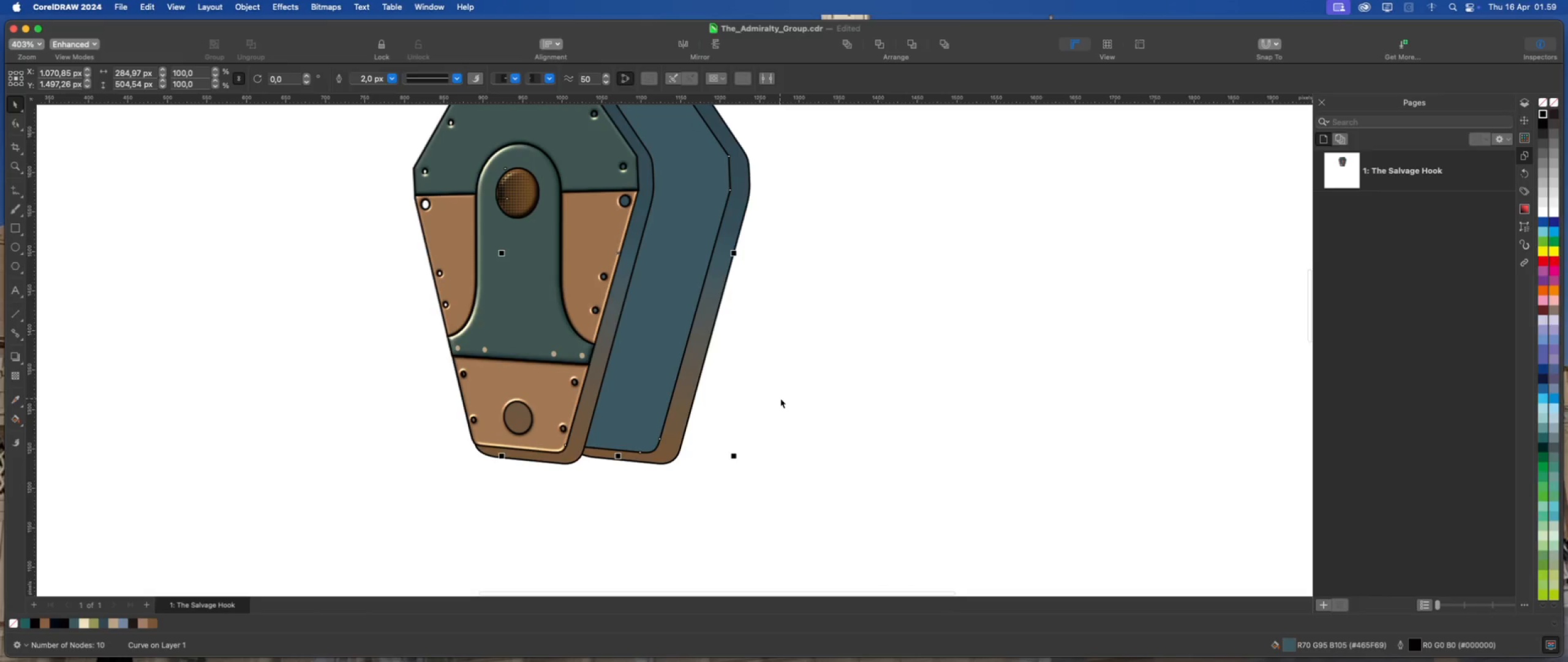 
left_click([780, 398])
 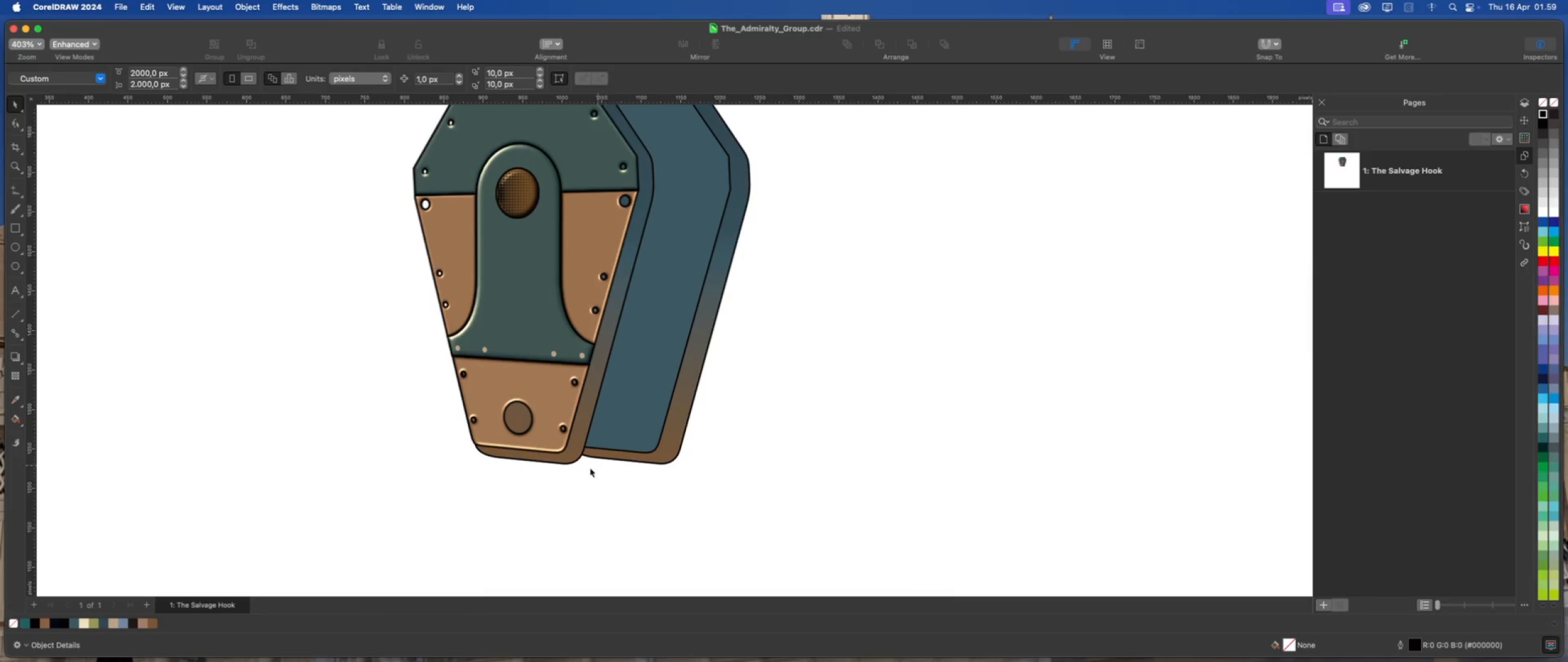 
left_click([578, 451])
 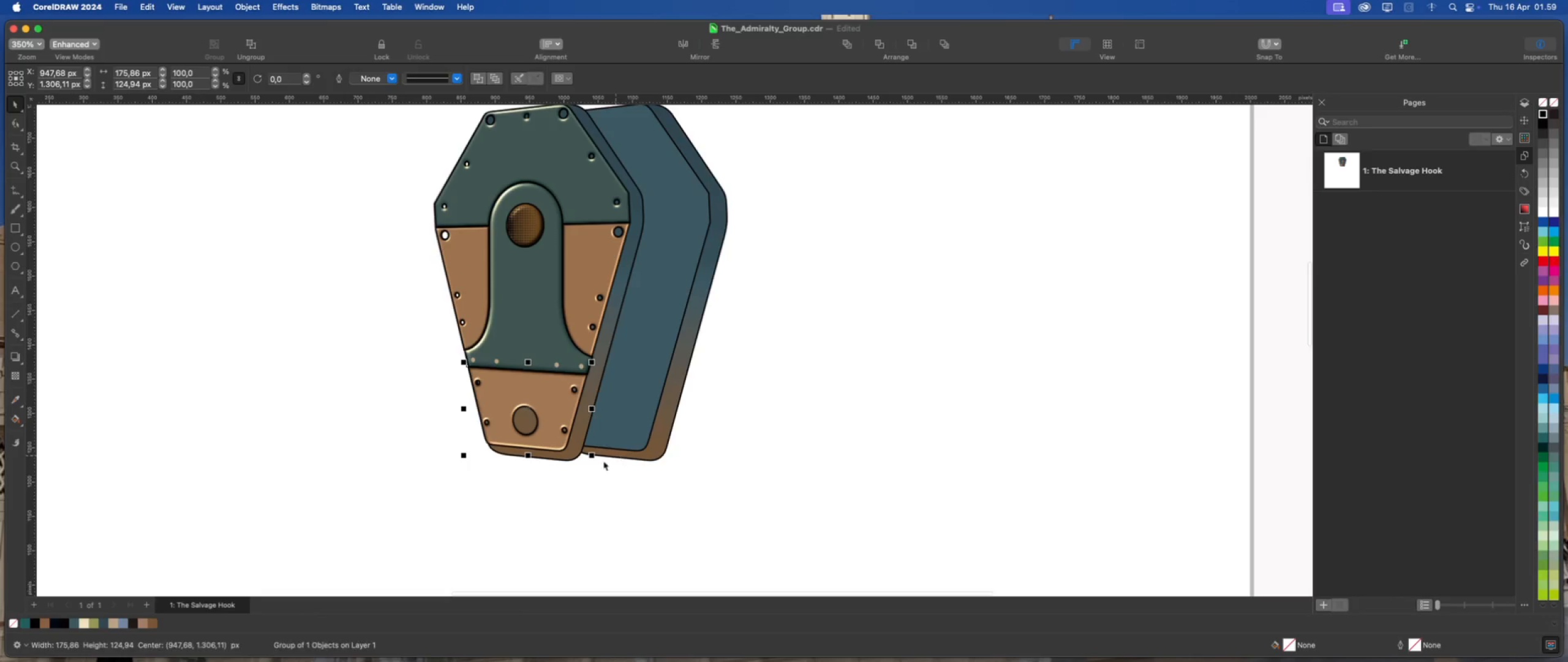 
scroll: coordinate [578, 452], scroll_direction: down, amount: 1.0
 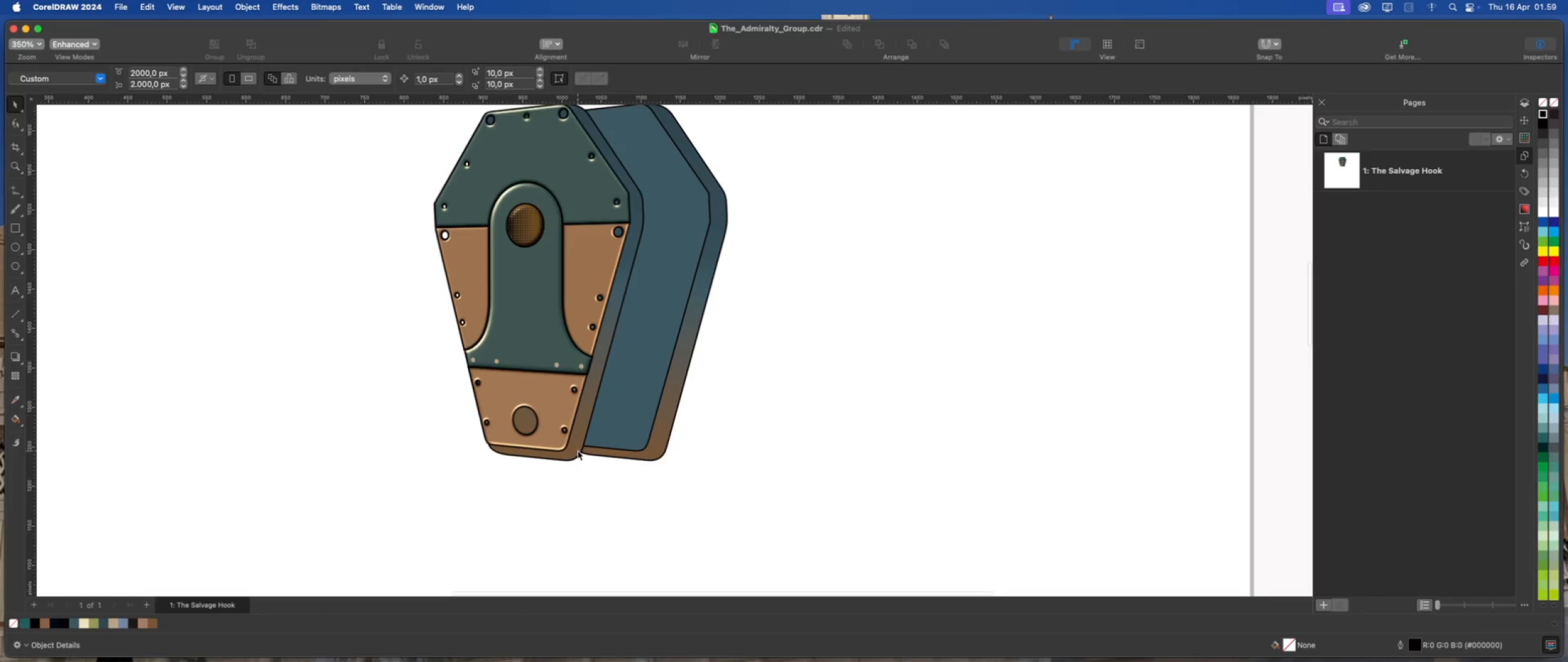 
scroll: coordinate [549, 468], scroll_direction: up, amount: 2.0
 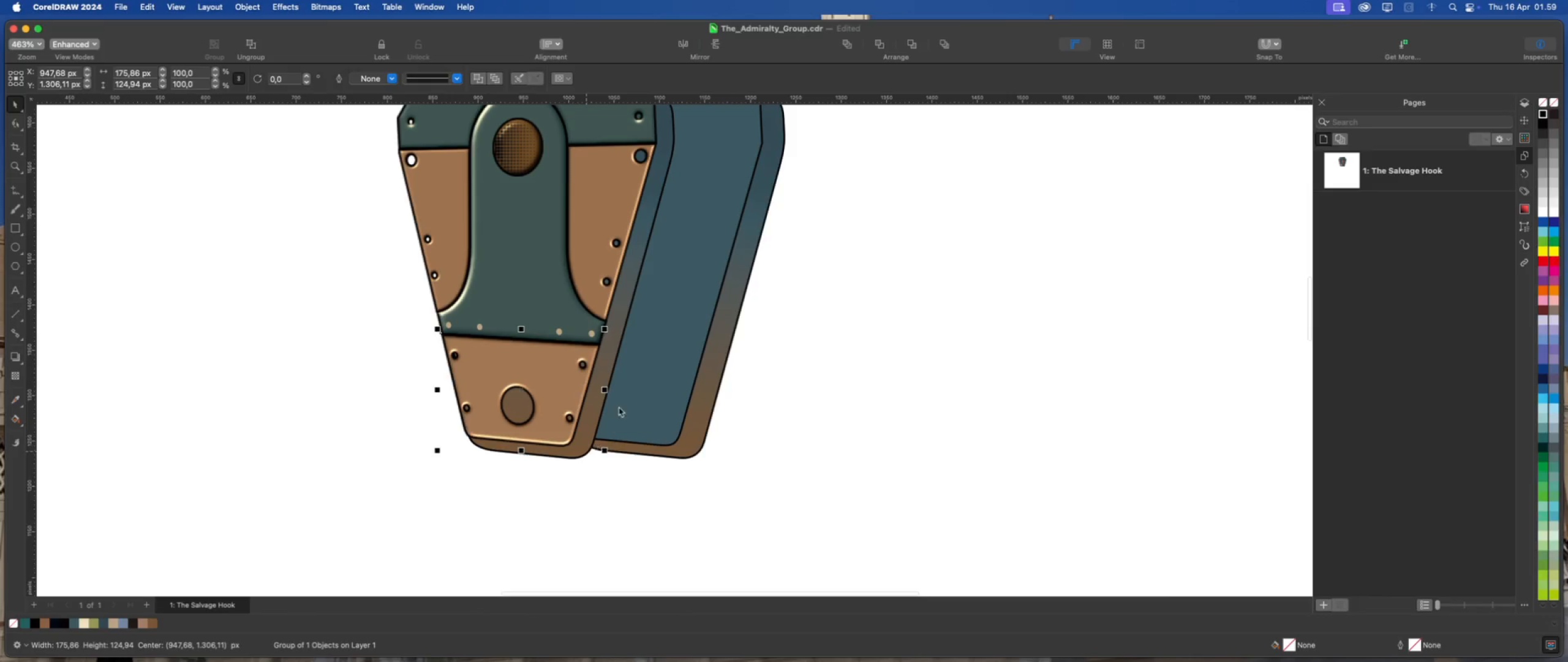 
left_click([619, 342])
 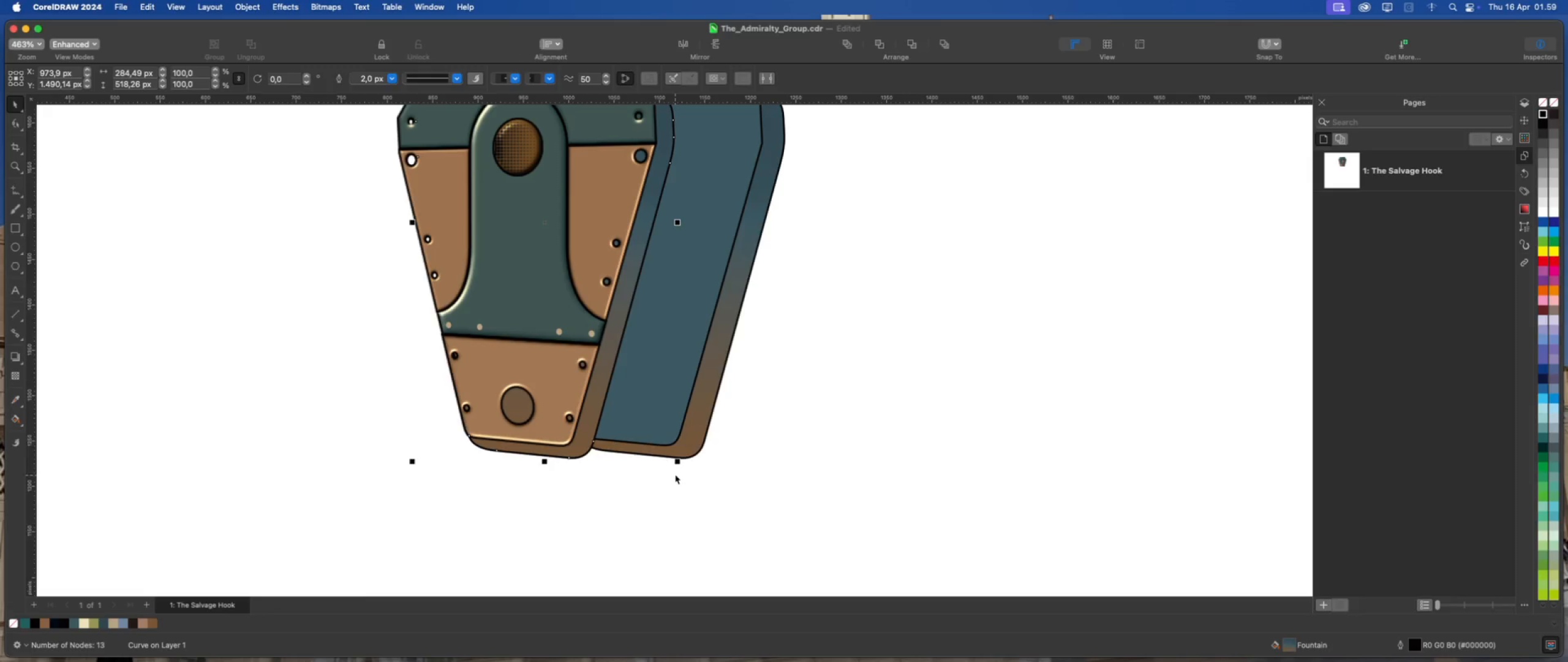 
left_click_drag(start_coordinate=[677, 463], to_coordinate=[676, 468])
 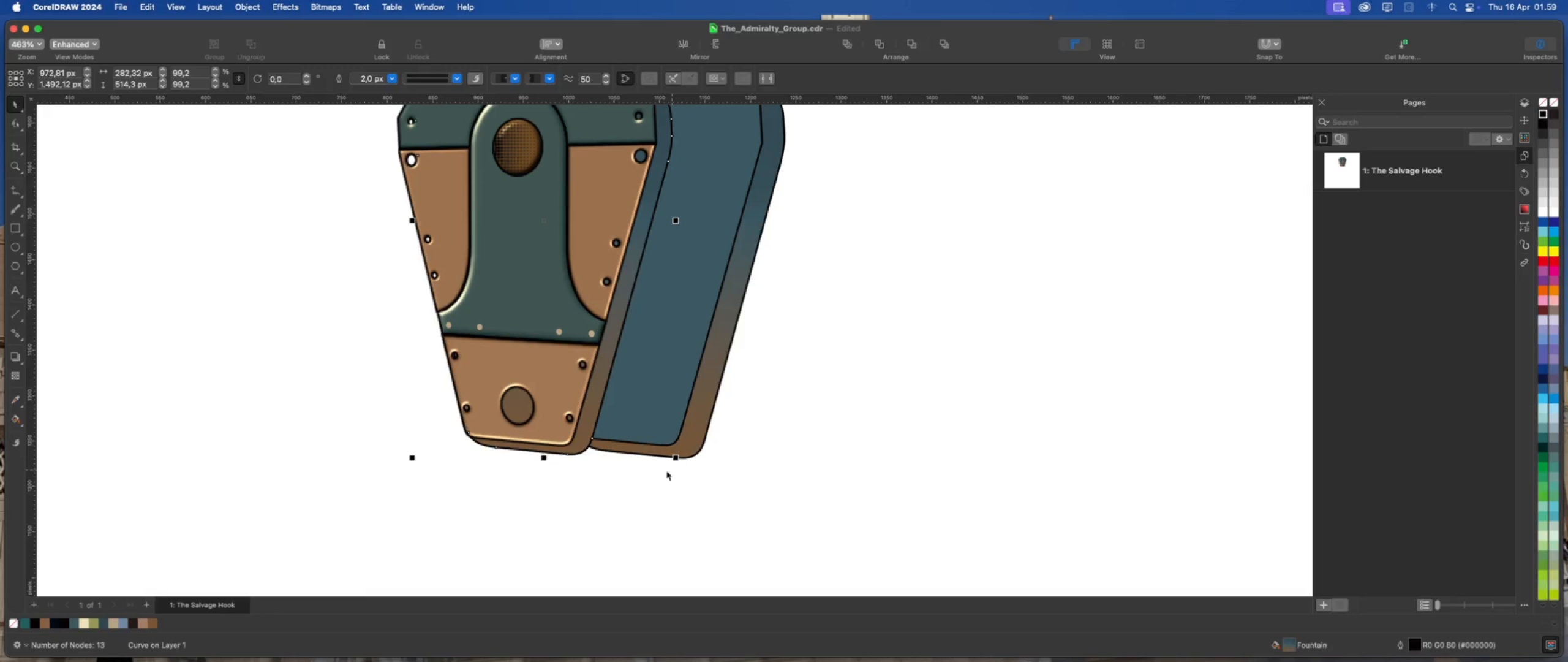 
scroll: coordinate [665, 471], scroll_direction: down, amount: 2.0
 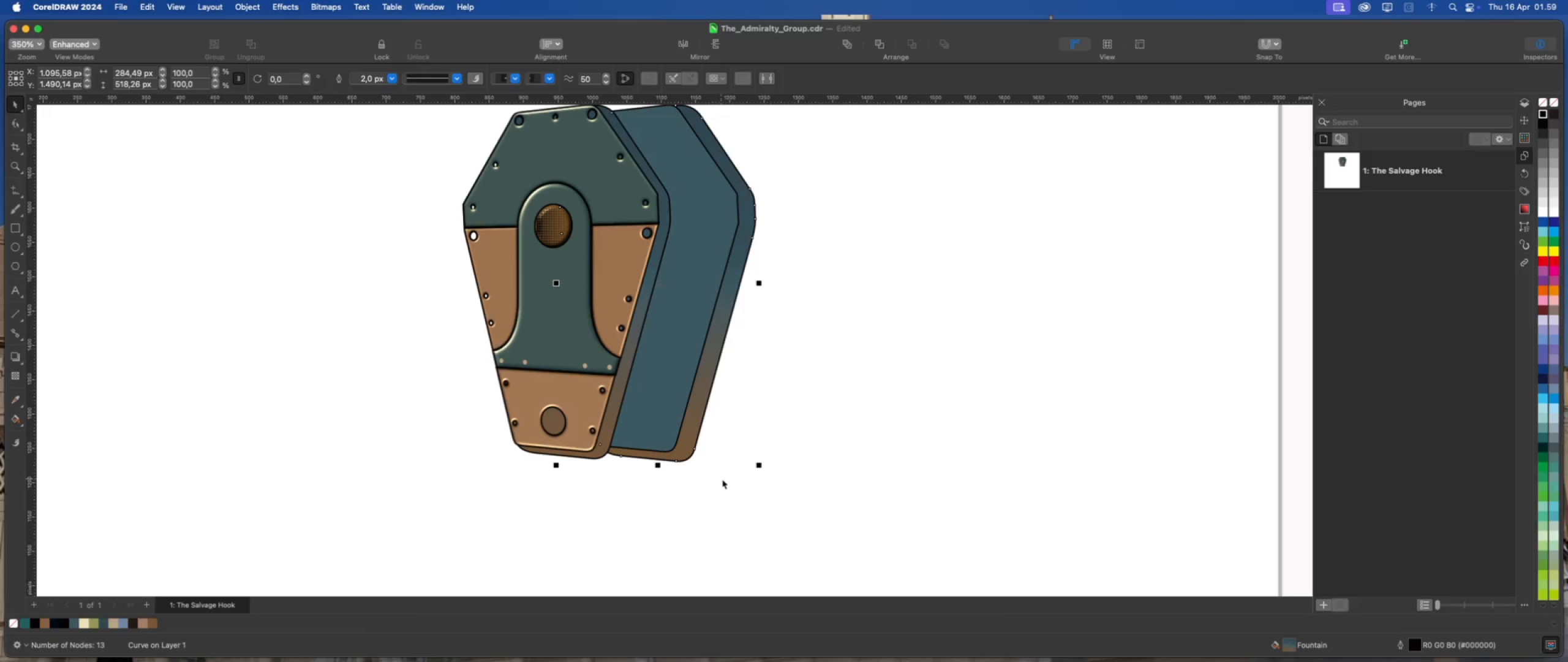 
left_click_drag(start_coordinate=[760, 467], to_coordinate=[757, 465])
 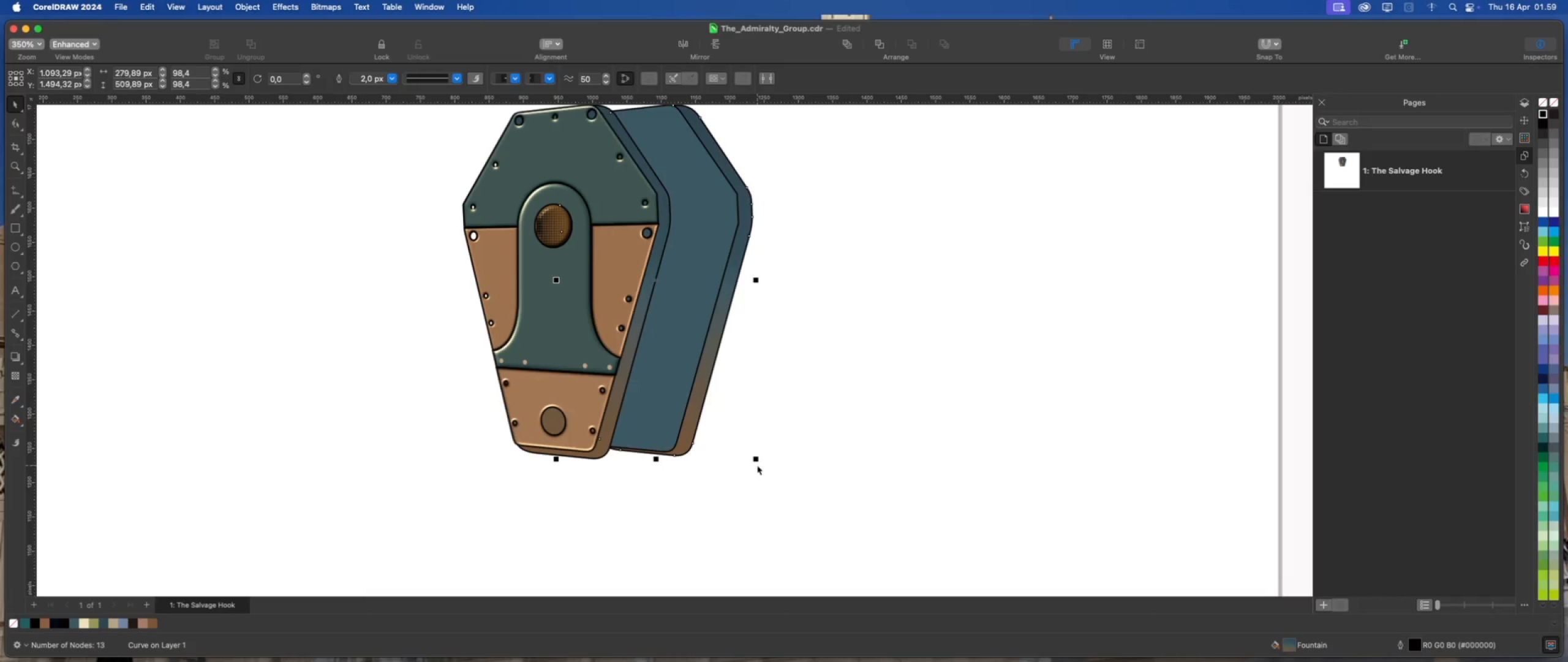 
key(ArrowDown)
 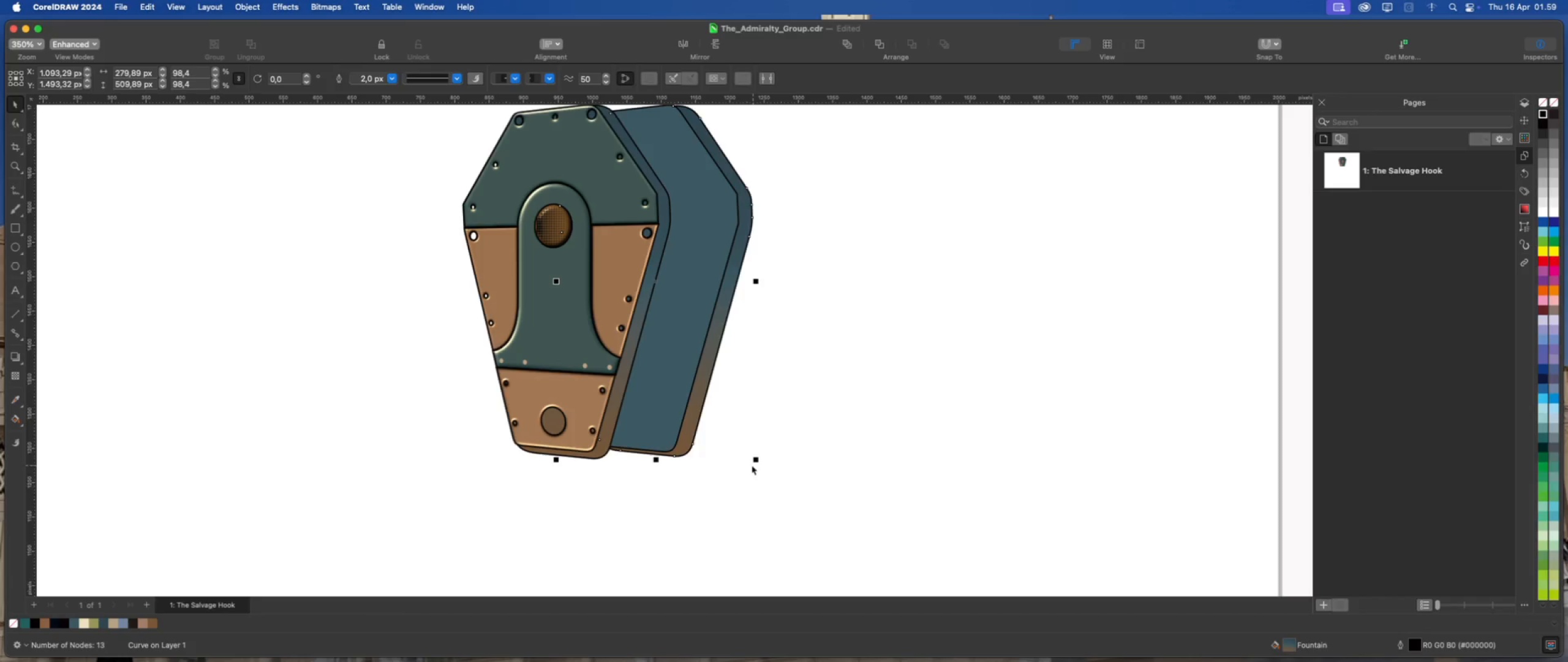 
key(ArrowUp)
 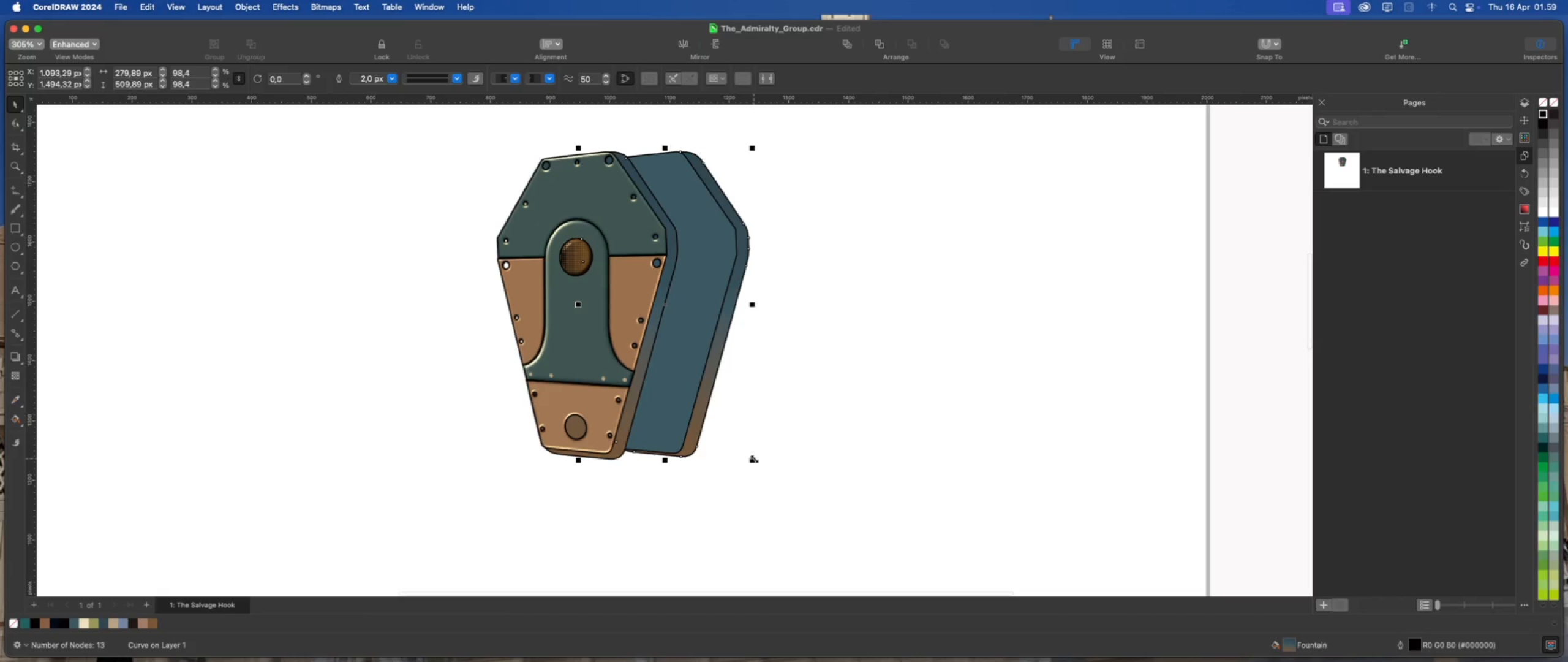 
scroll: coordinate [726, 464], scroll_direction: down, amount: 1.0
 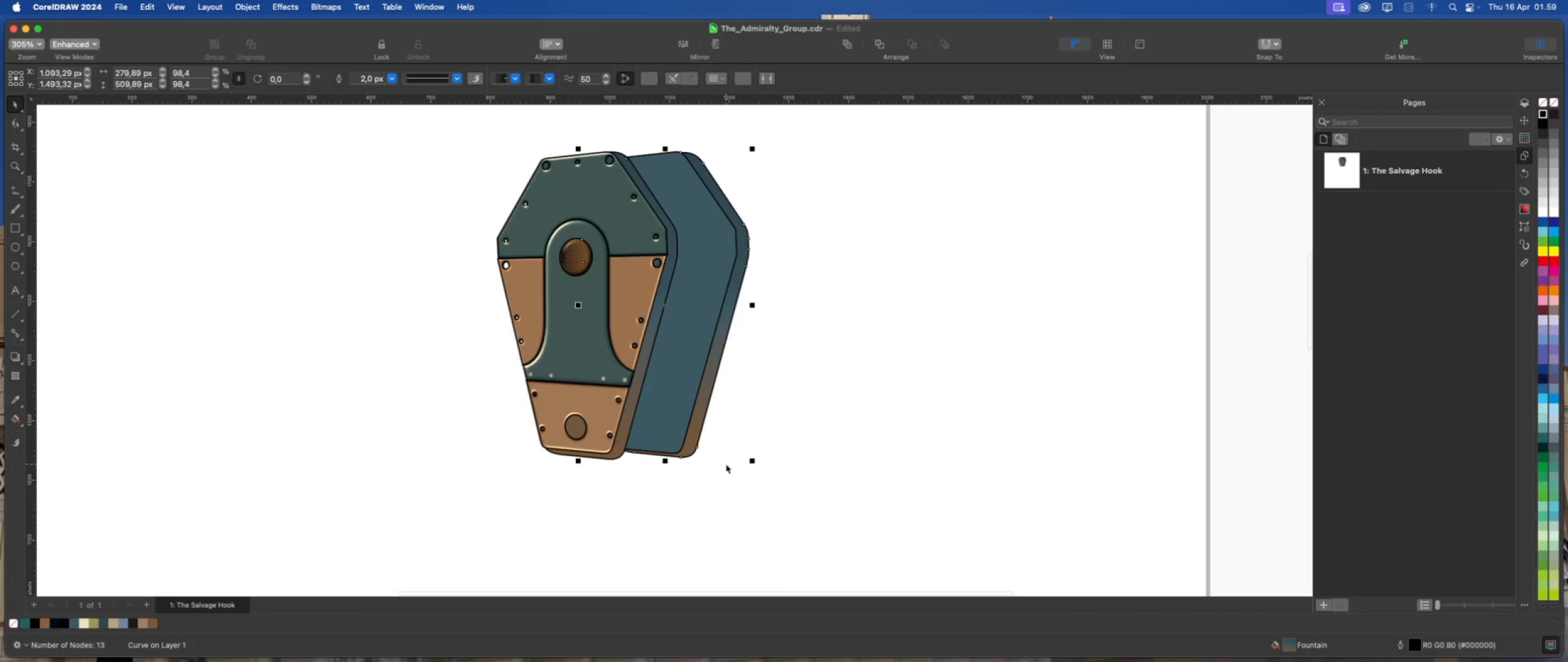 
left_click_drag(start_coordinate=[755, 458], to_coordinate=[758, 465])
 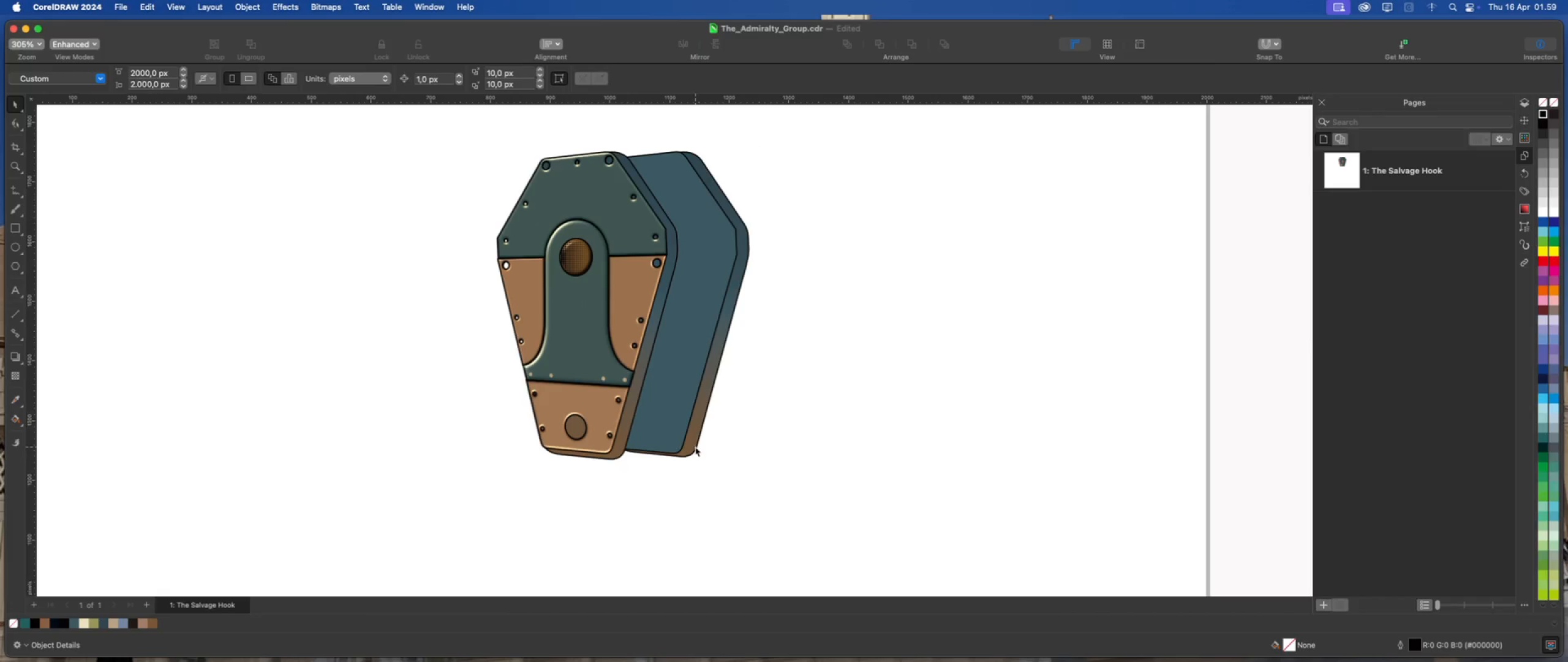 
left_click([694, 446])
 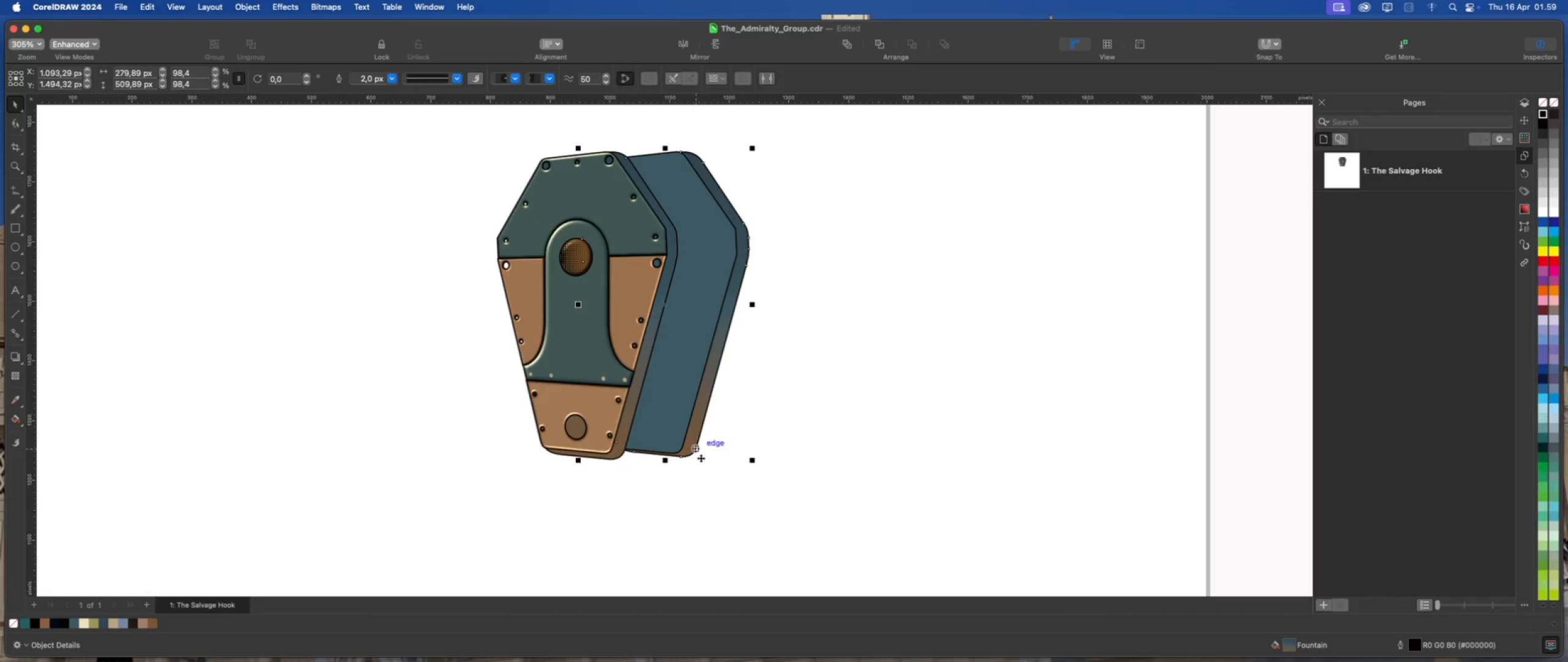 
scroll: coordinate [701, 458], scroll_direction: up, amount: 2.0
 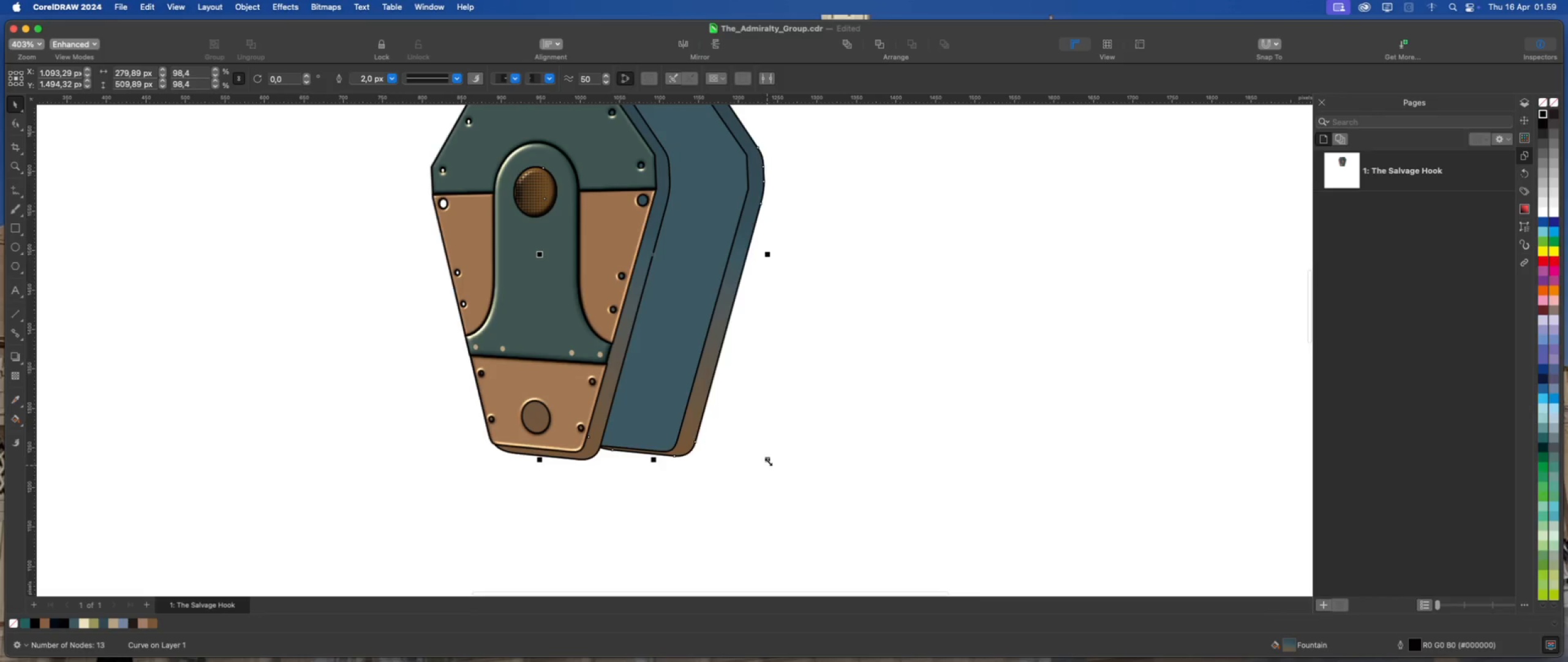 
left_click_drag(start_coordinate=[769, 459], to_coordinate=[771, 465])
 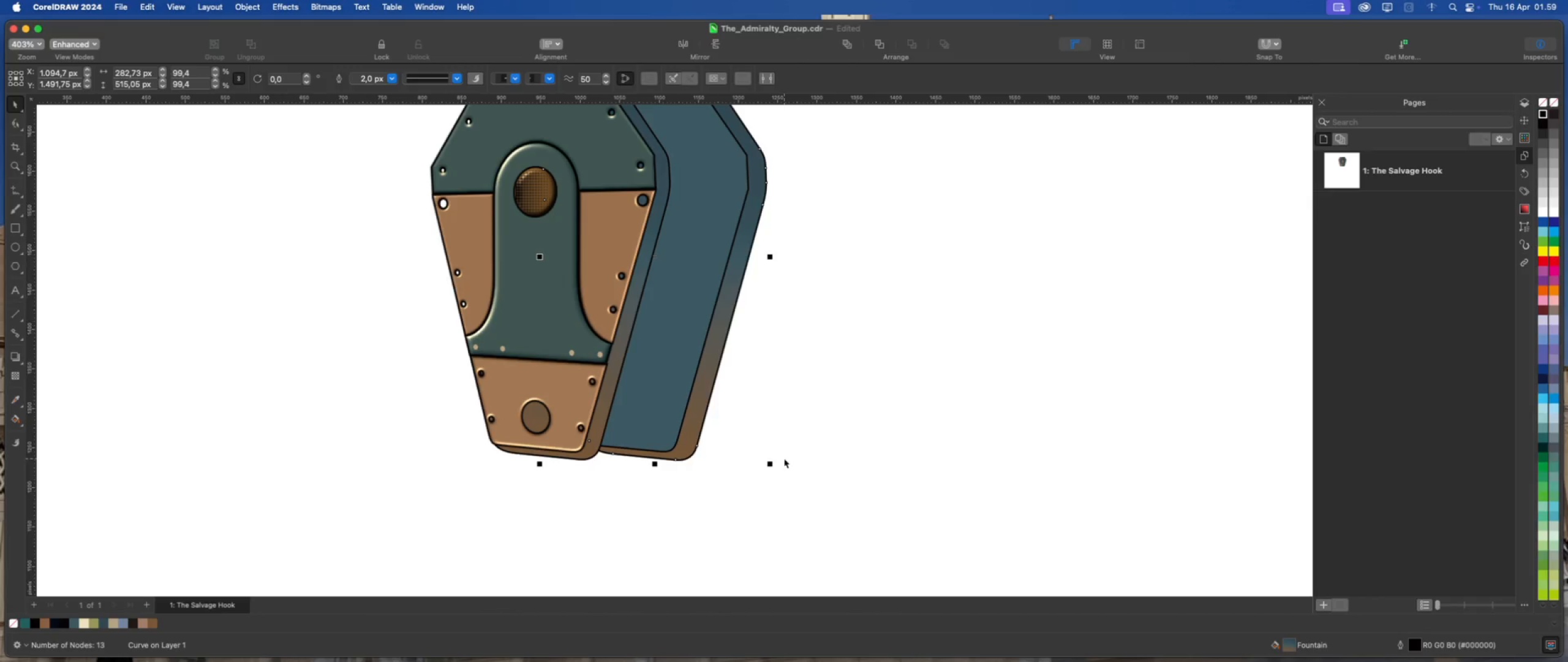 
left_click([788, 451])
 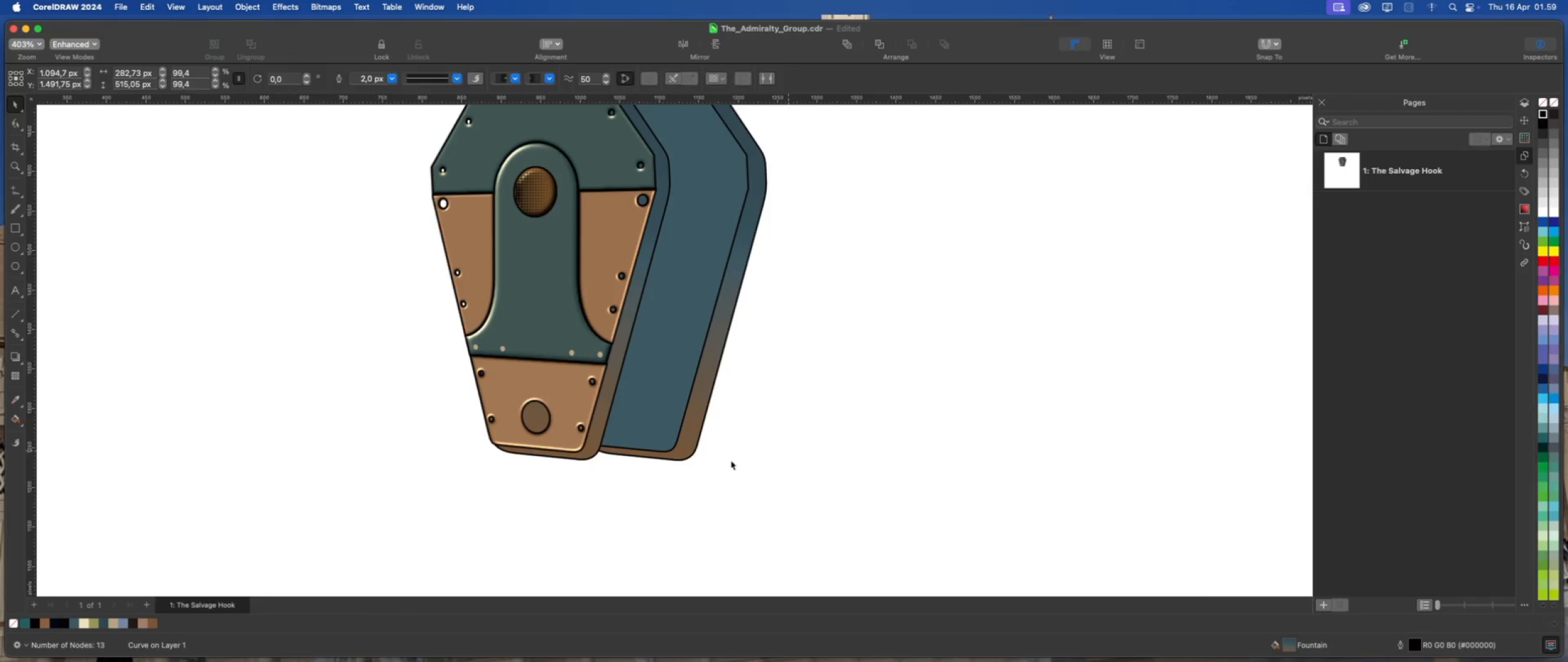 
scroll: coordinate [679, 468], scroll_direction: down, amount: 2.0
 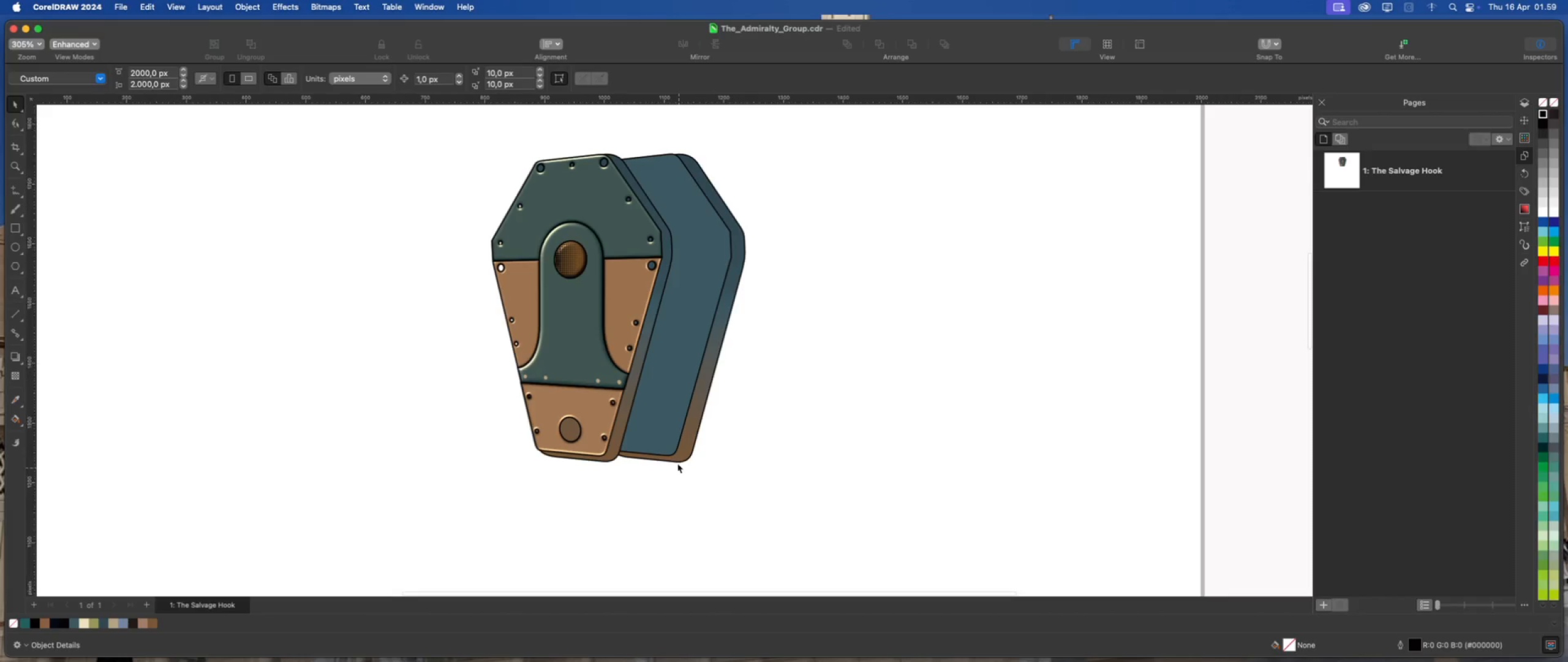 
left_click([692, 462])
 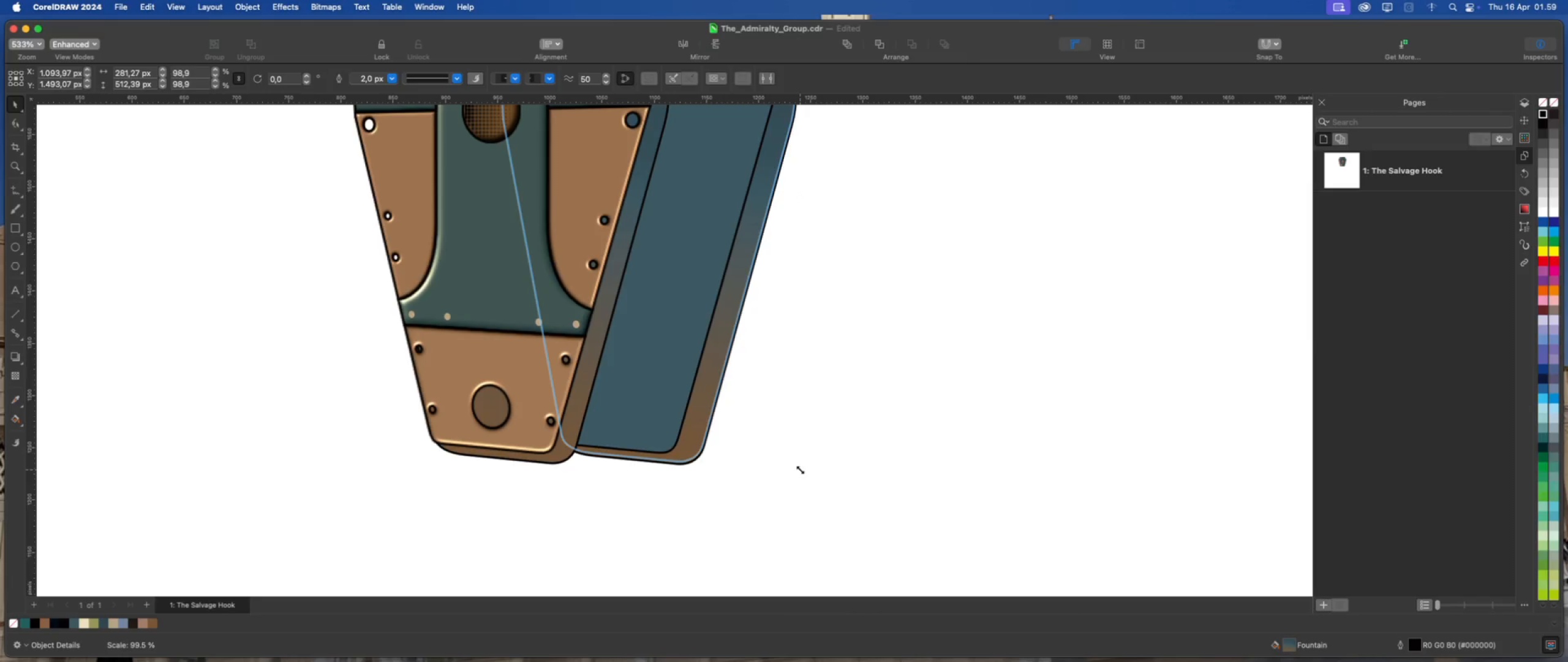 
scroll: coordinate [676, 459], scroll_direction: up, amount: 4.0
 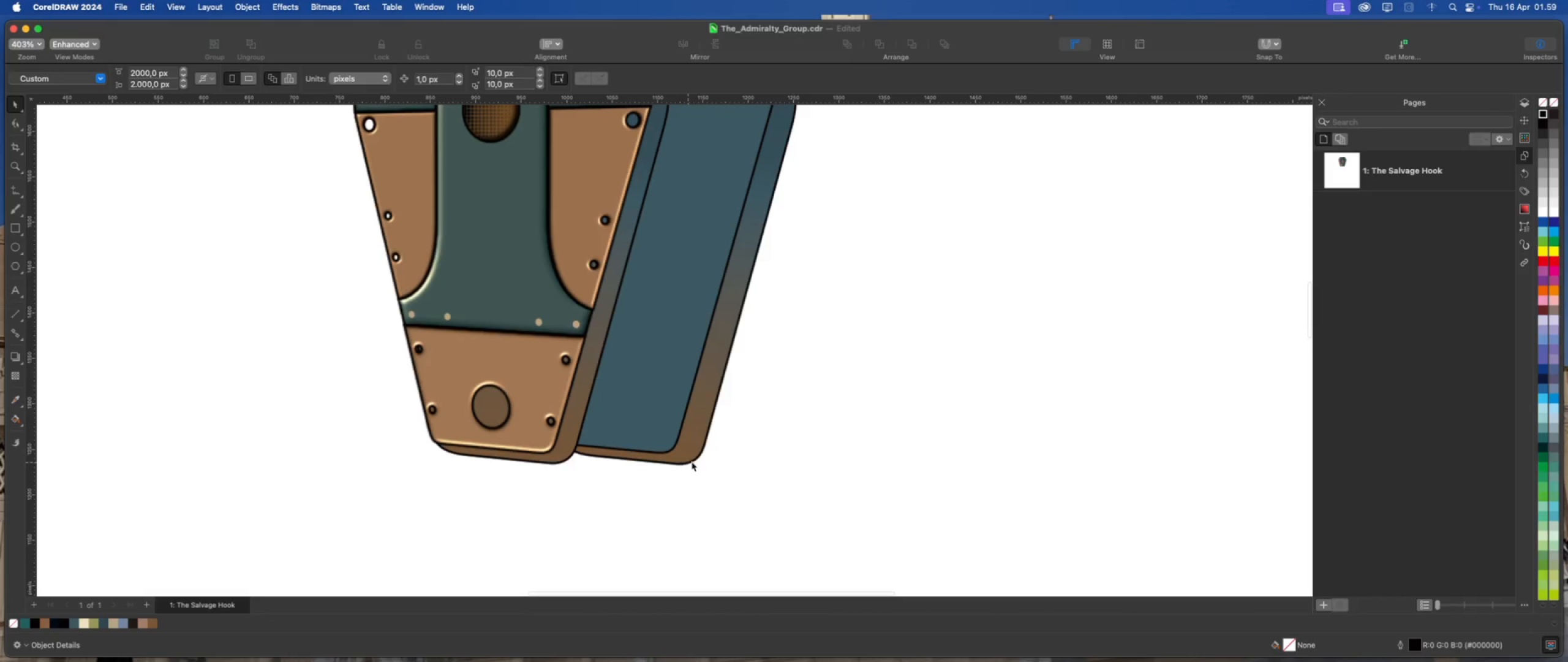 
wait(5.62)
 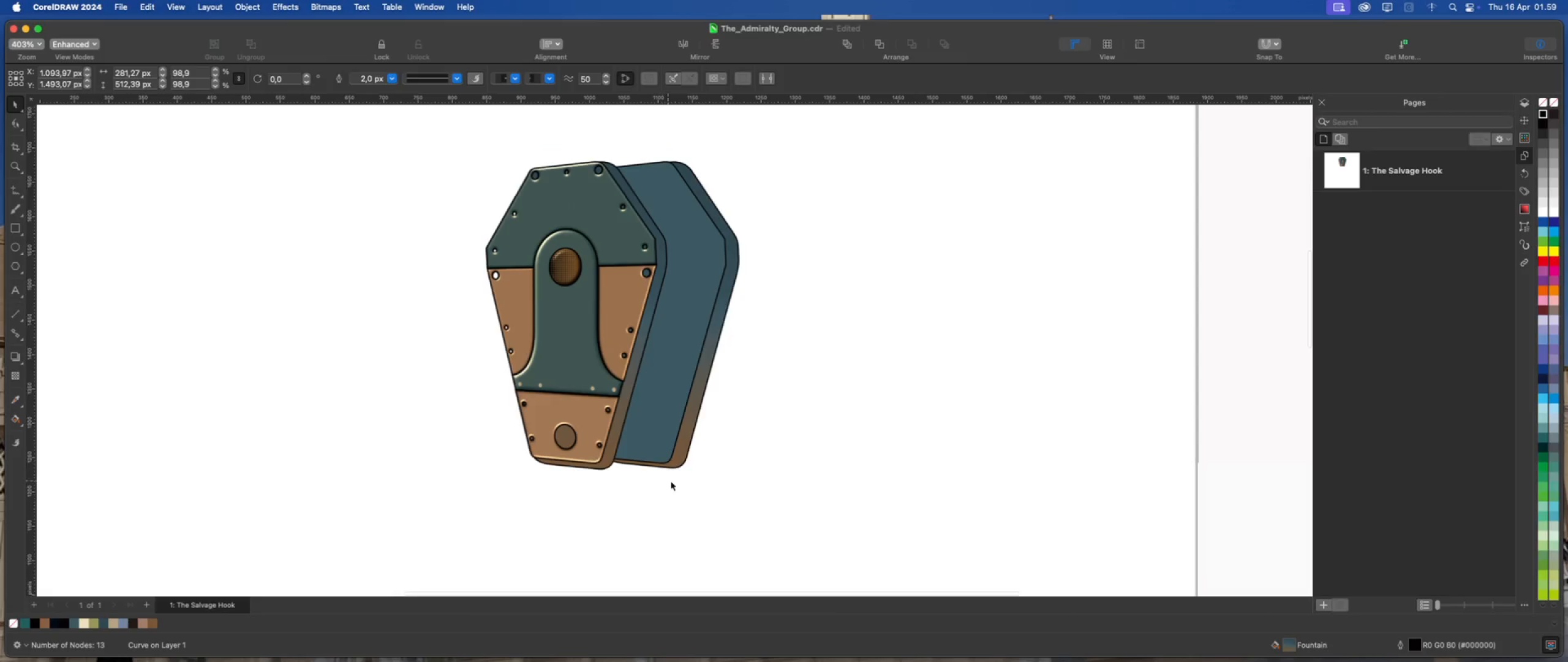 
left_click([708, 484])
 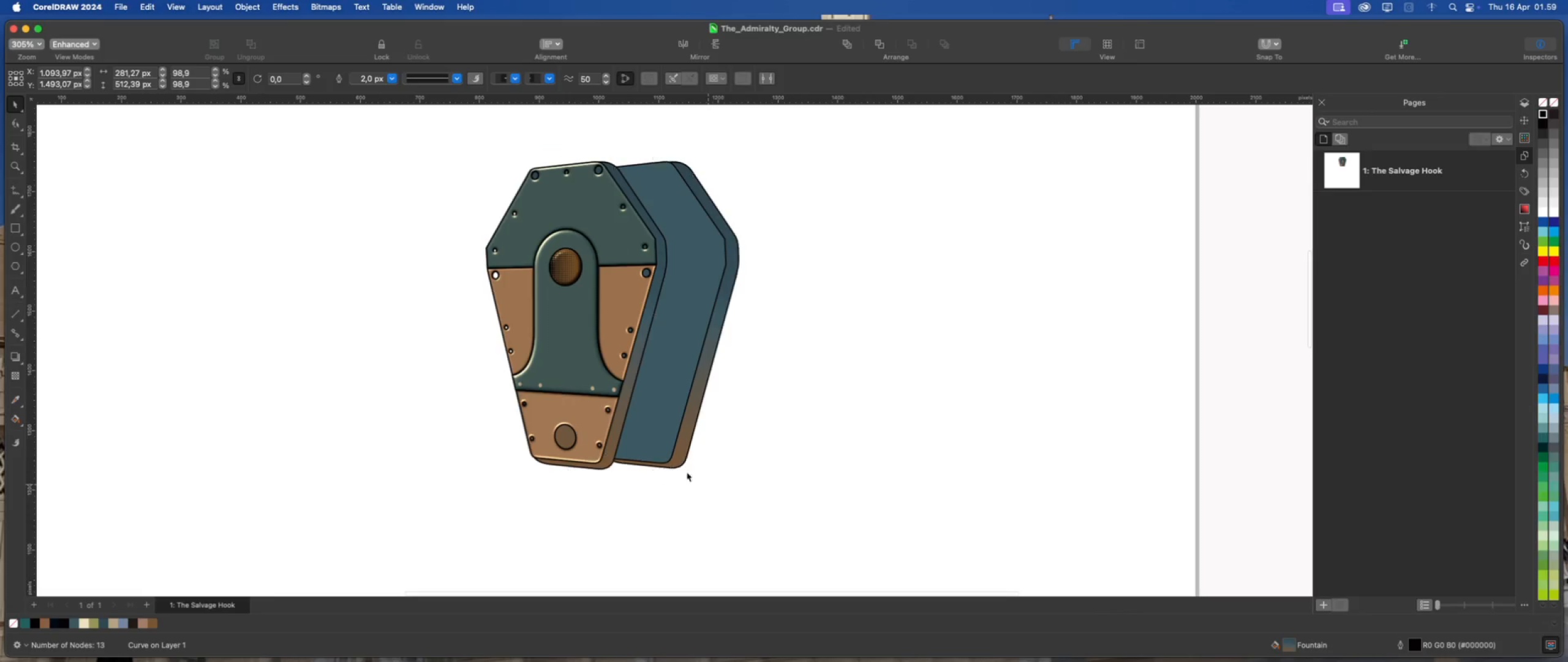 
scroll: coordinate [668, 466], scroll_direction: down, amount: 9.0
 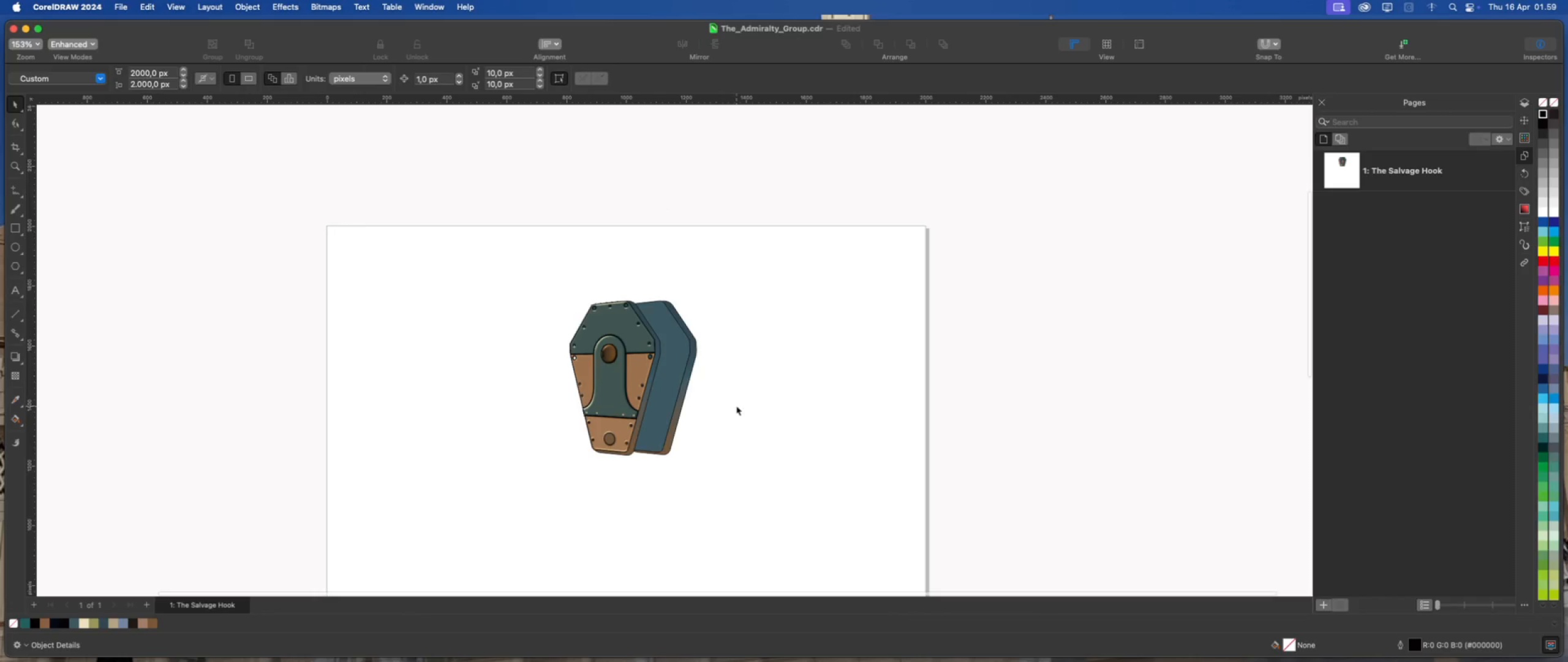 
scroll: coordinate [600, 362], scroll_direction: up, amount: 9.0
 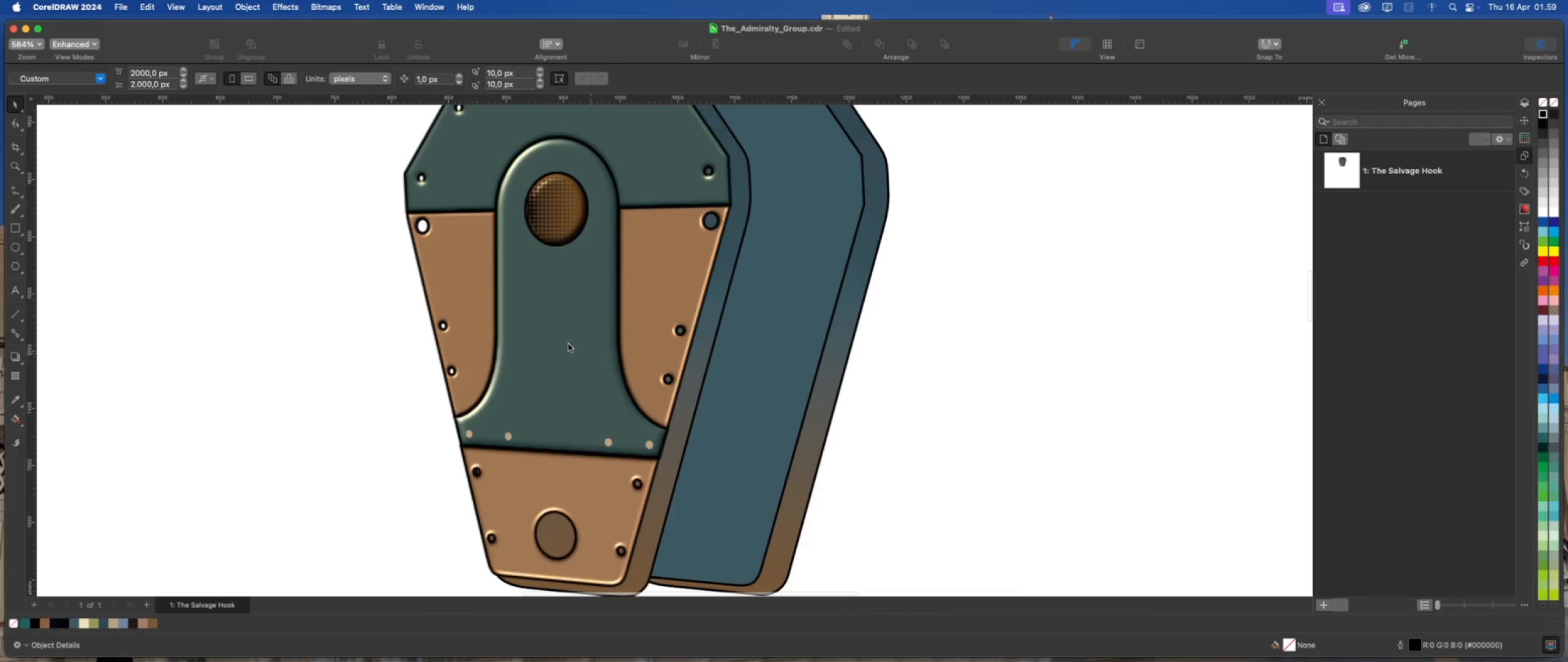 
scroll: coordinate [524, 318], scroll_direction: down, amount: 3.0
 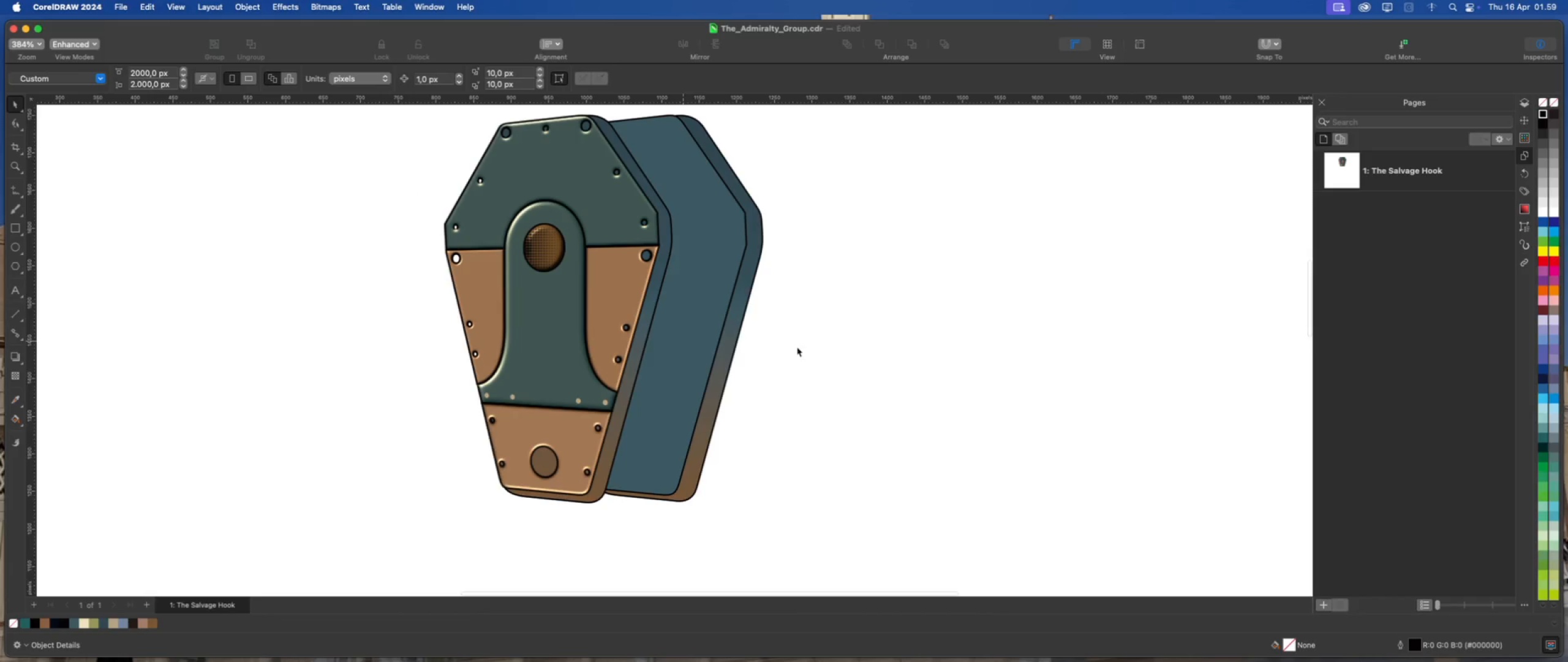 
left_click([850, 349])
 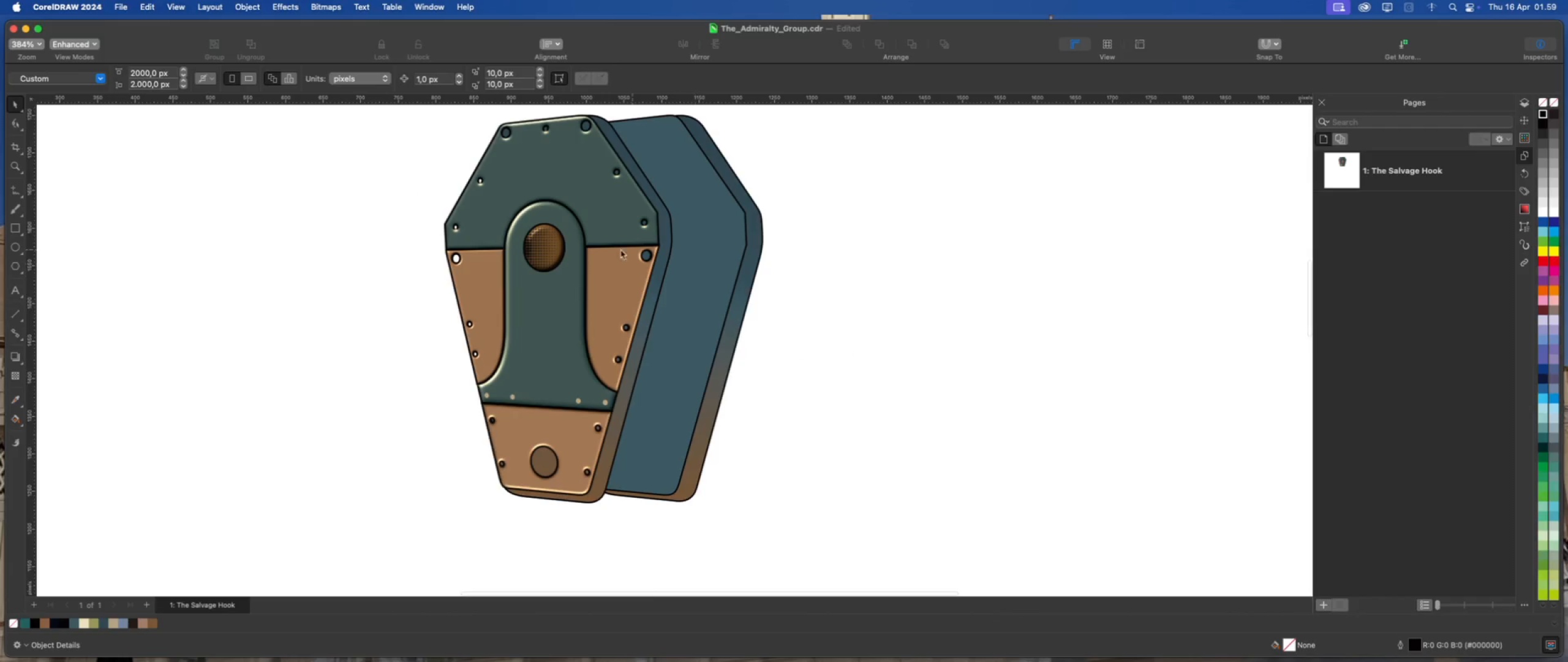 
scroll: coordinate [473, 153], scroll_direction: up, amount: 1.0
 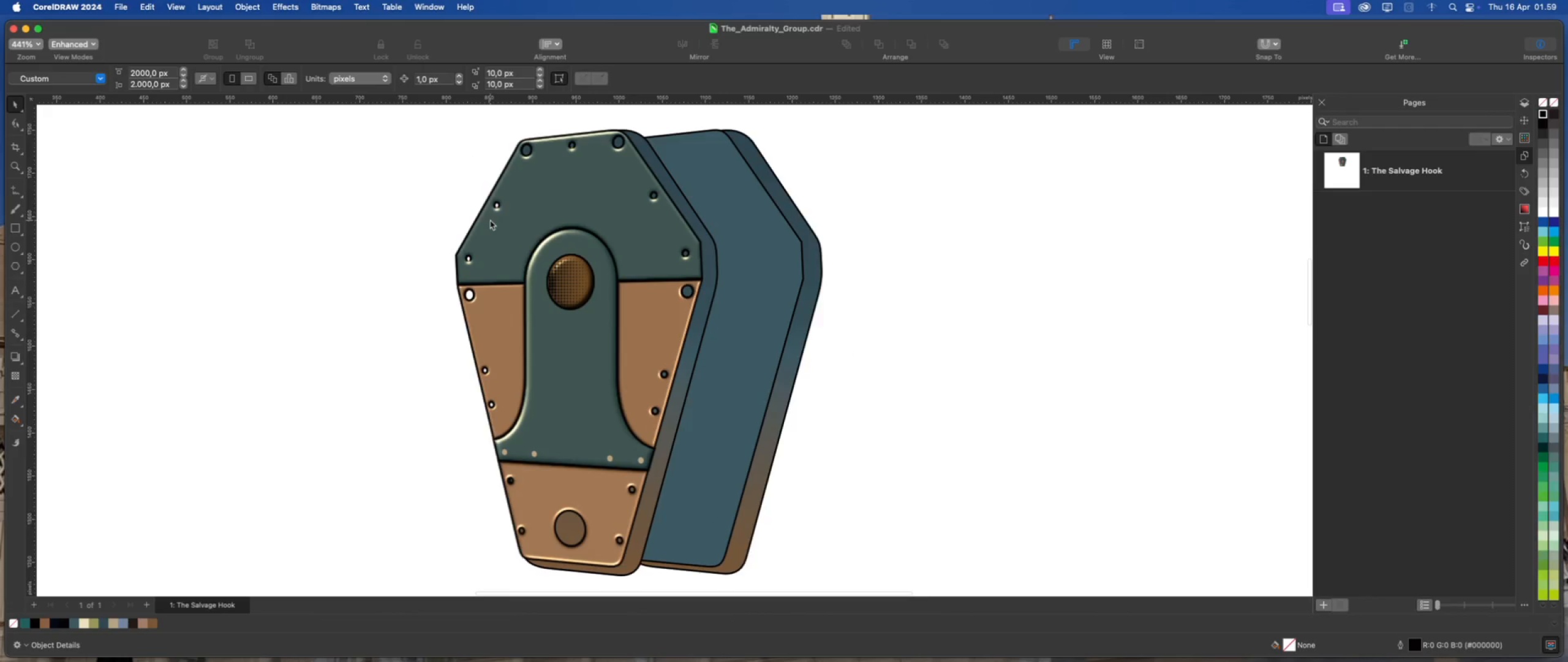 
scroll: coordinate [489, 273], scroll_direction: down, amount: 2.0
 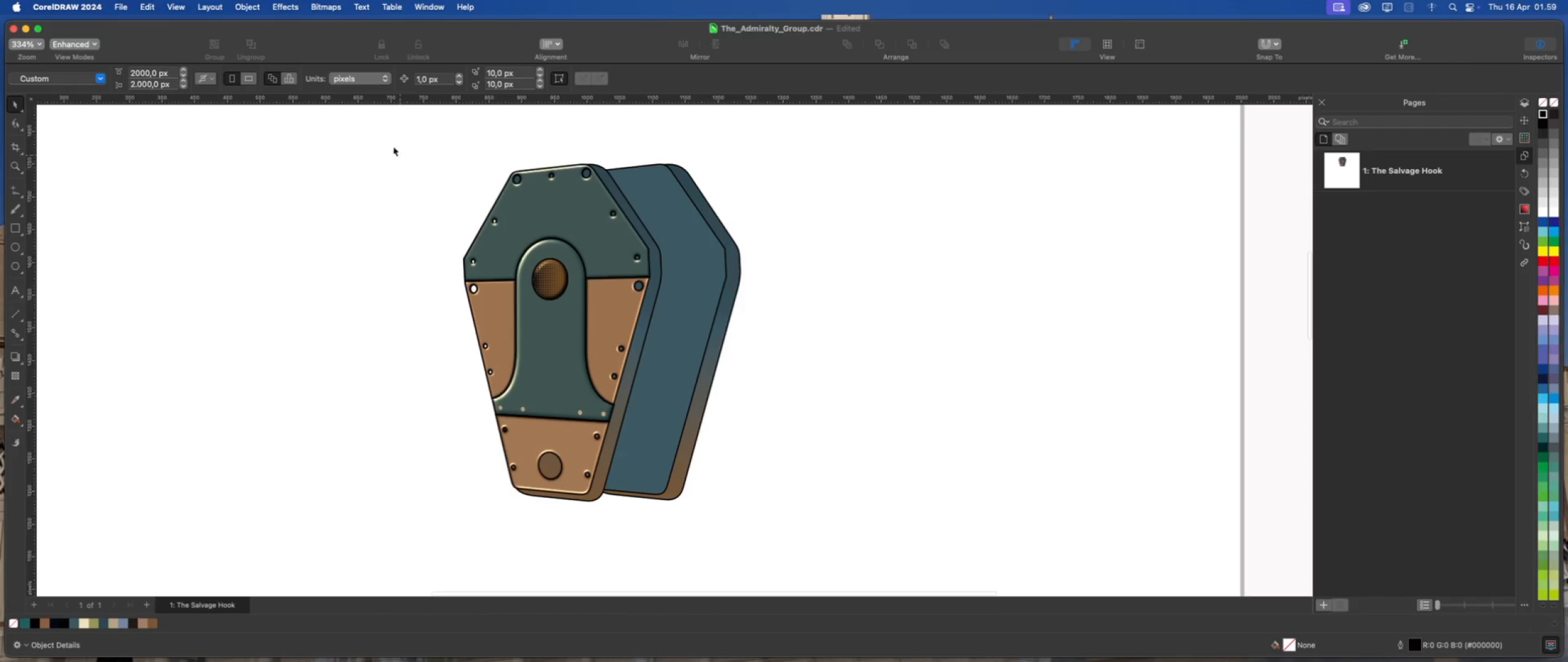 
left_click_drag(start_coordinate=[372, 137], to_coordinate=[691, 270])
 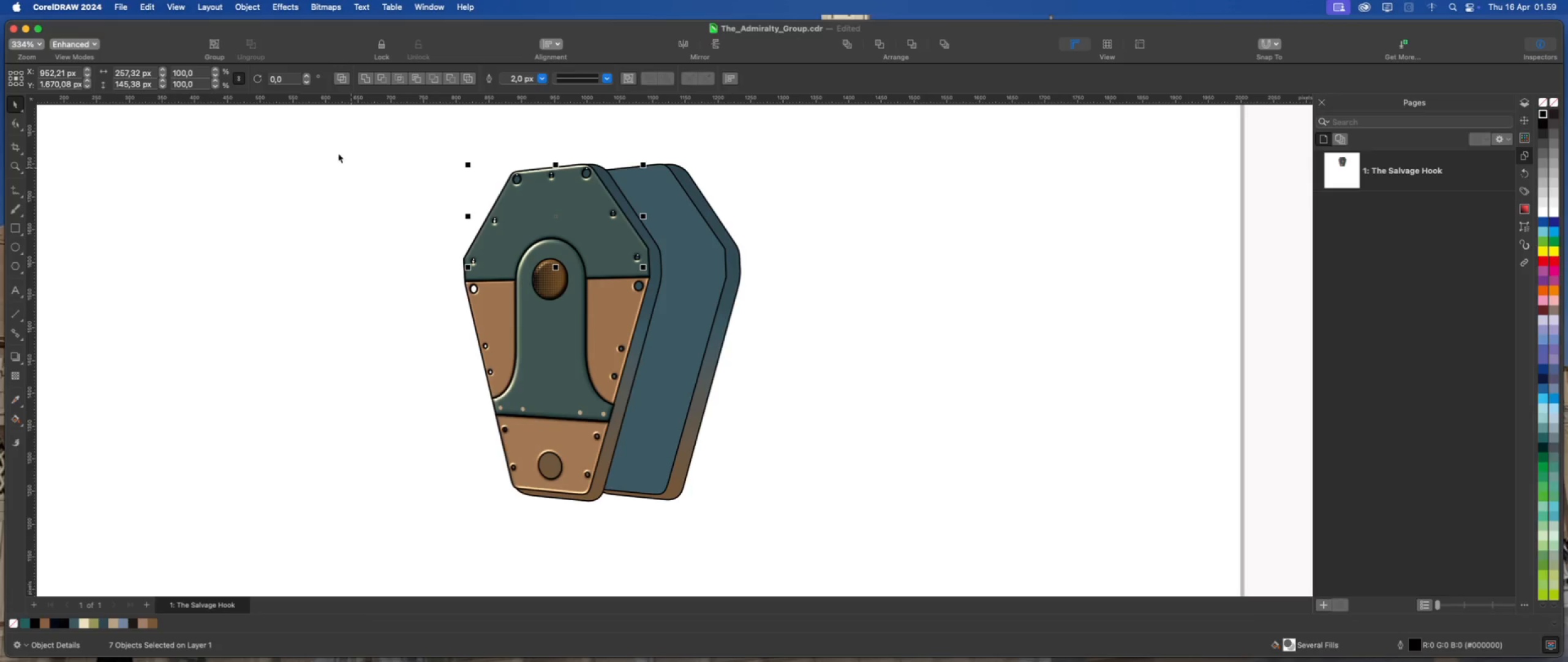 
left_click([285, 8])
 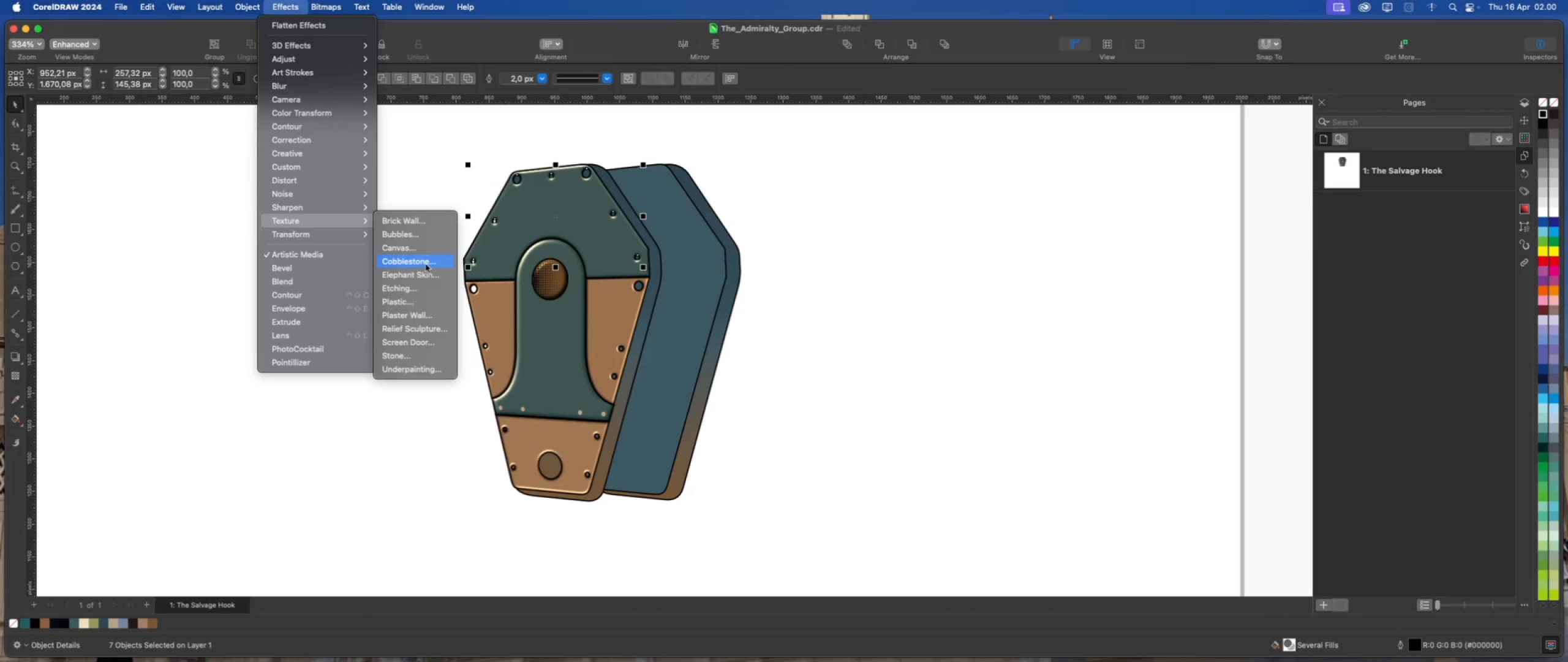 
left_click([427, 307])
 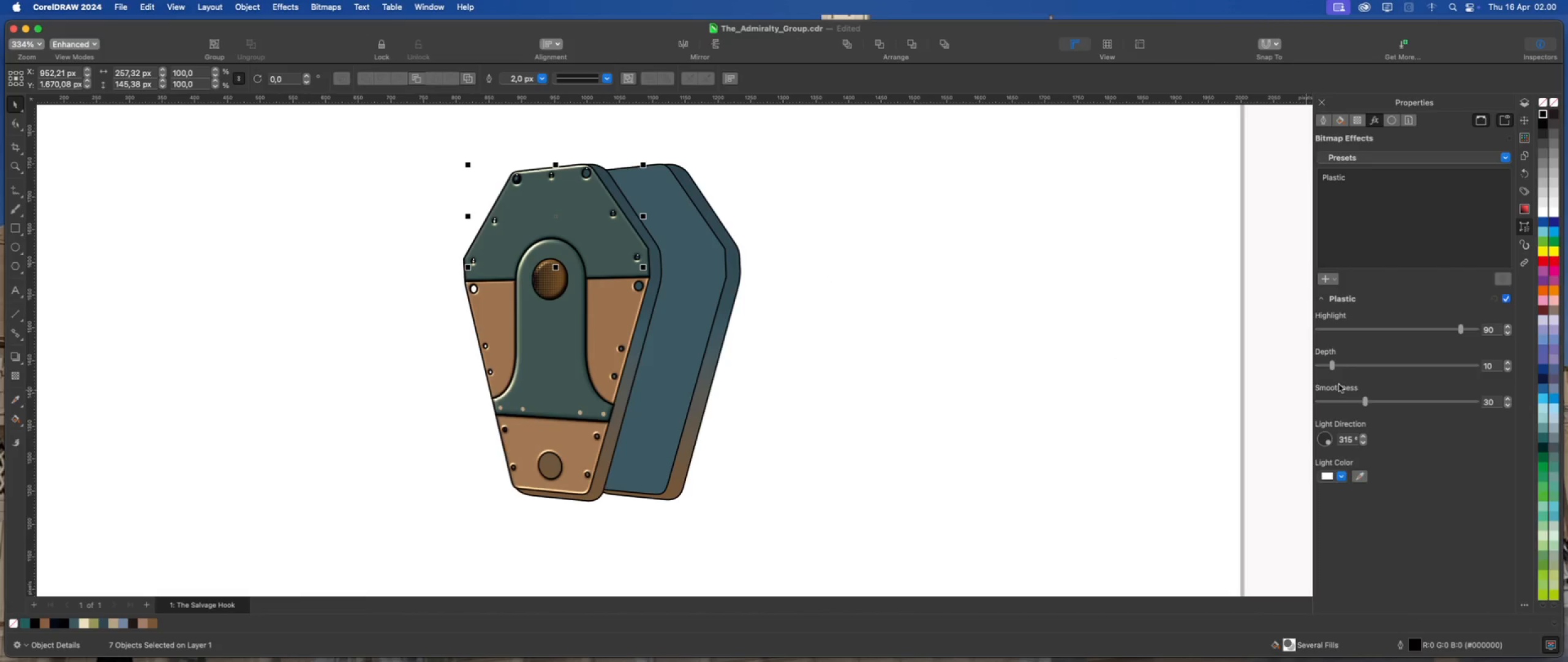 
left_click_drag(start_coordinate=[1332, 367], to_coordinate=[1303, 370])
 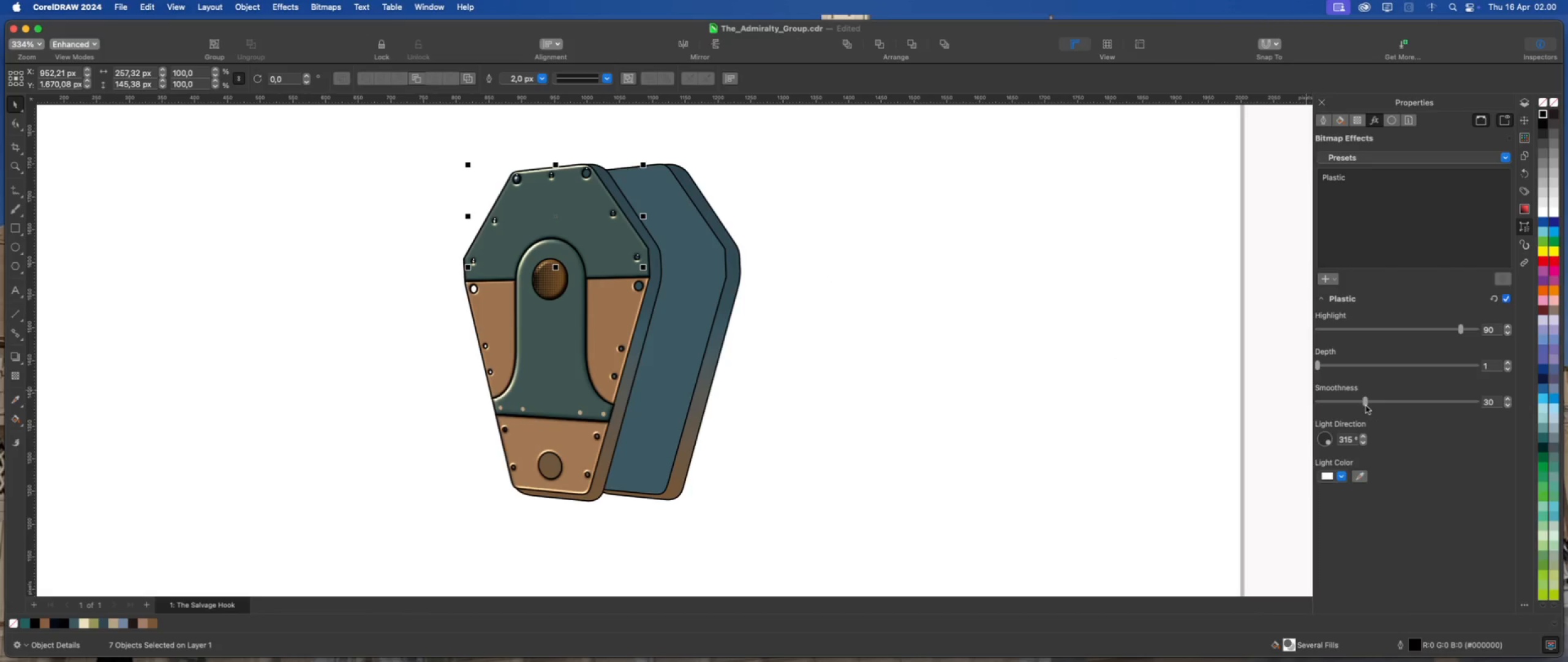 
left_click_drag(start_coordinate=[1365, 403], to_coordinate=[1335, 405])
 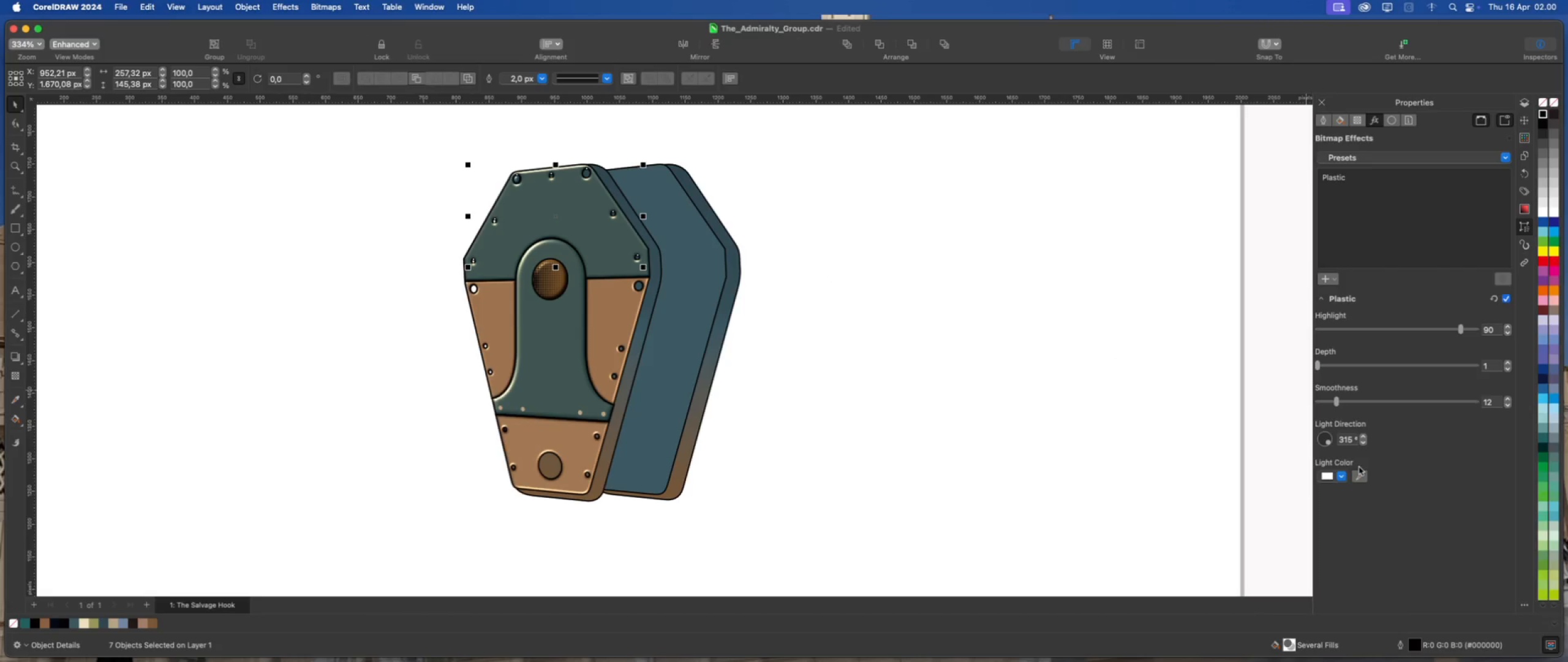 
mouse_move([1348, 477])
 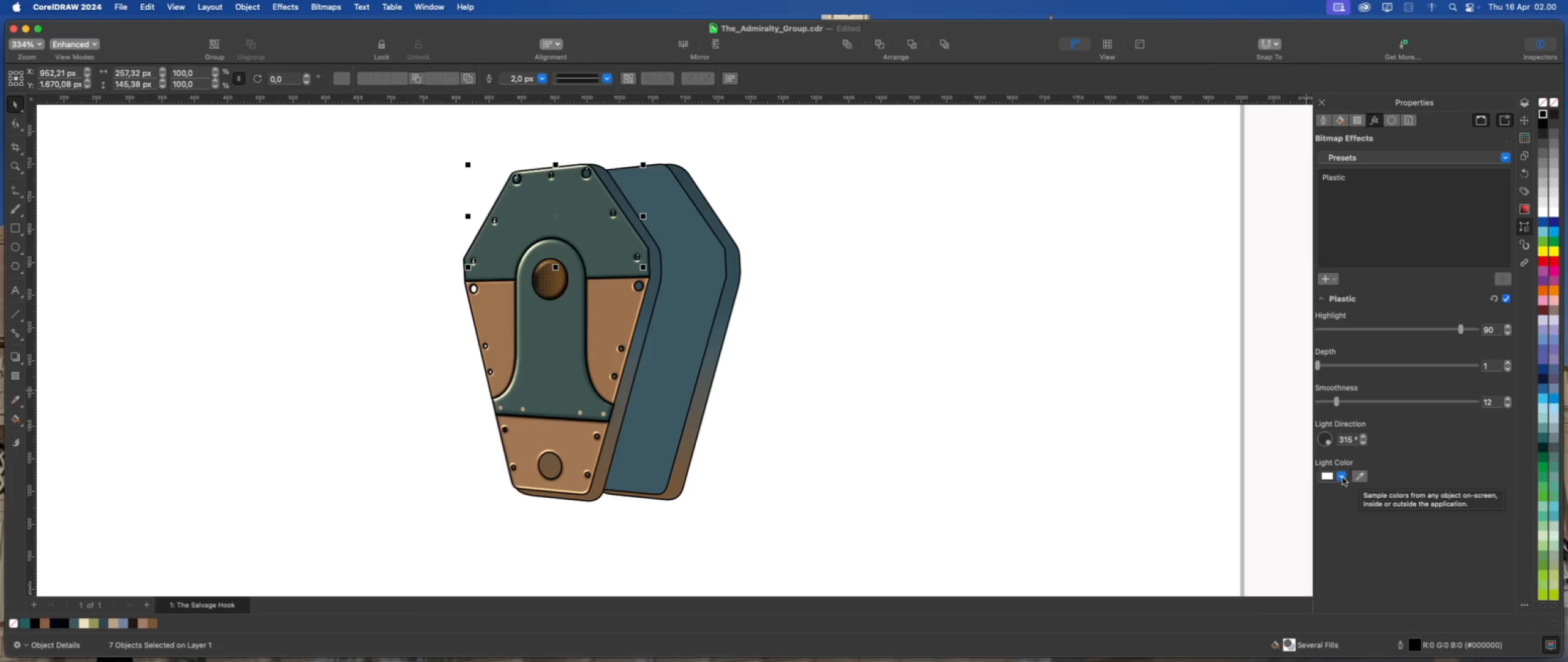 
left_click([1343, 477])
 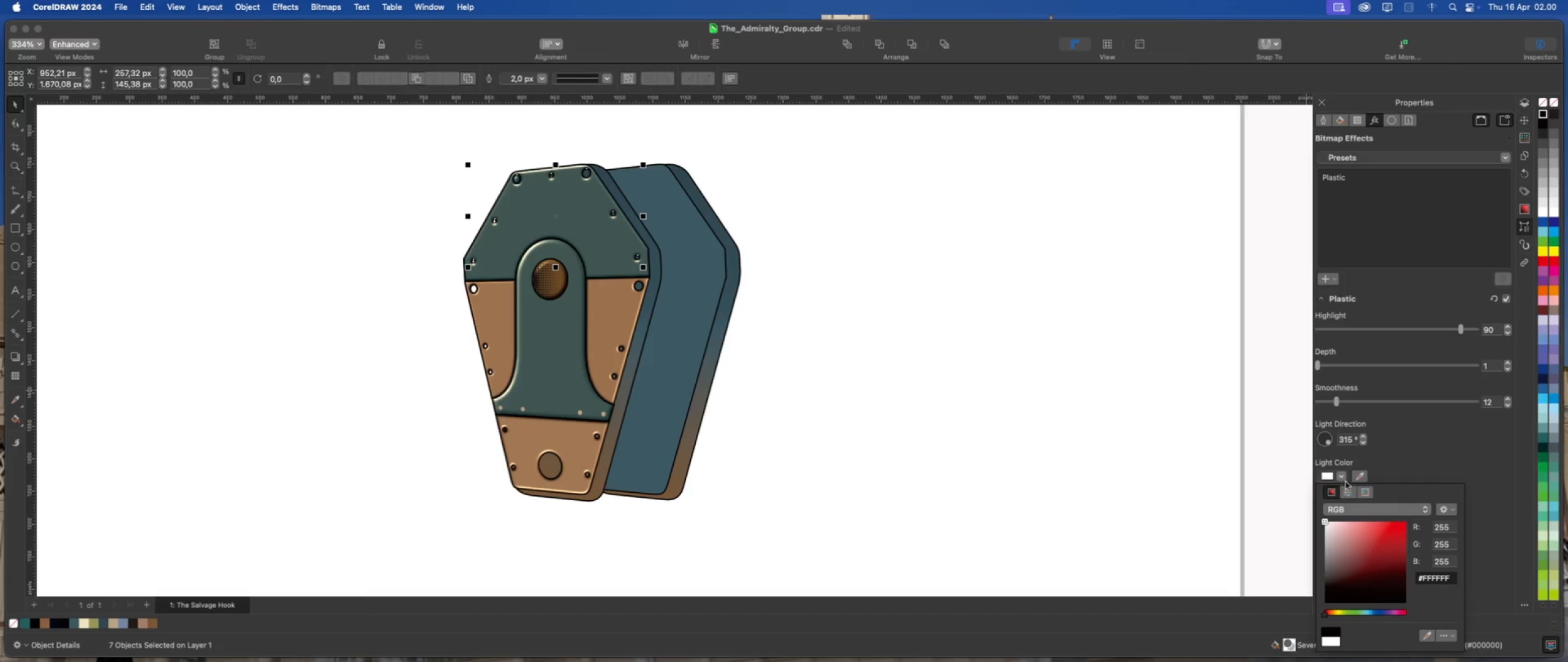 
left_click([1364, 490])
 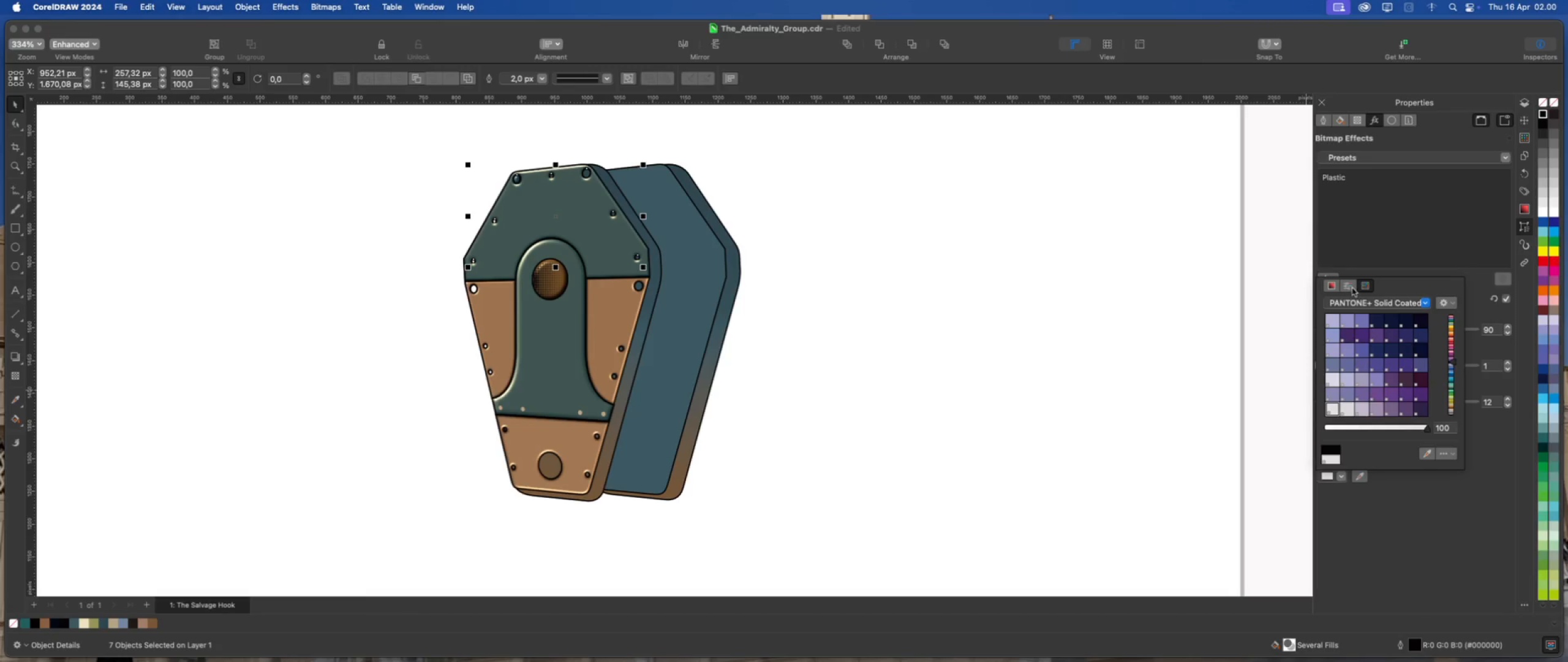 
left_click([1352, 286])
 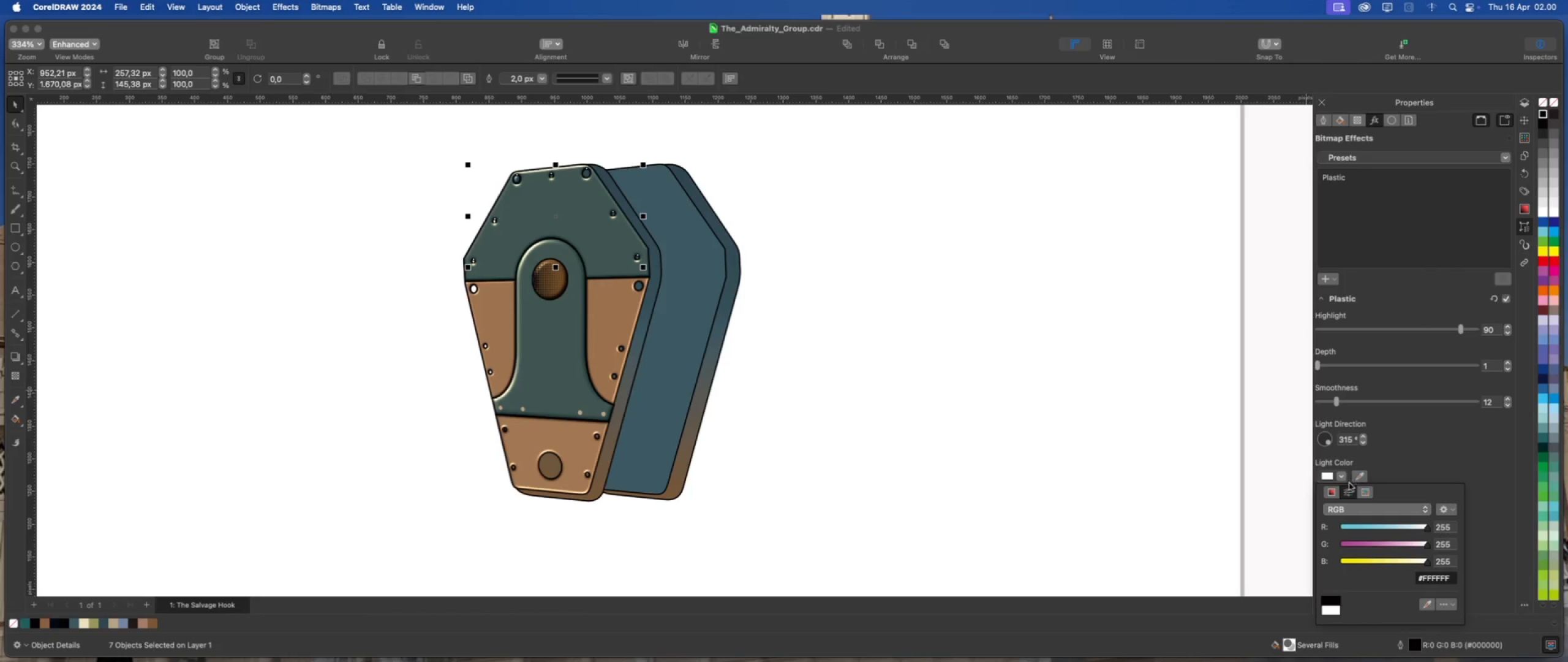 
left_click([1332, 492])
 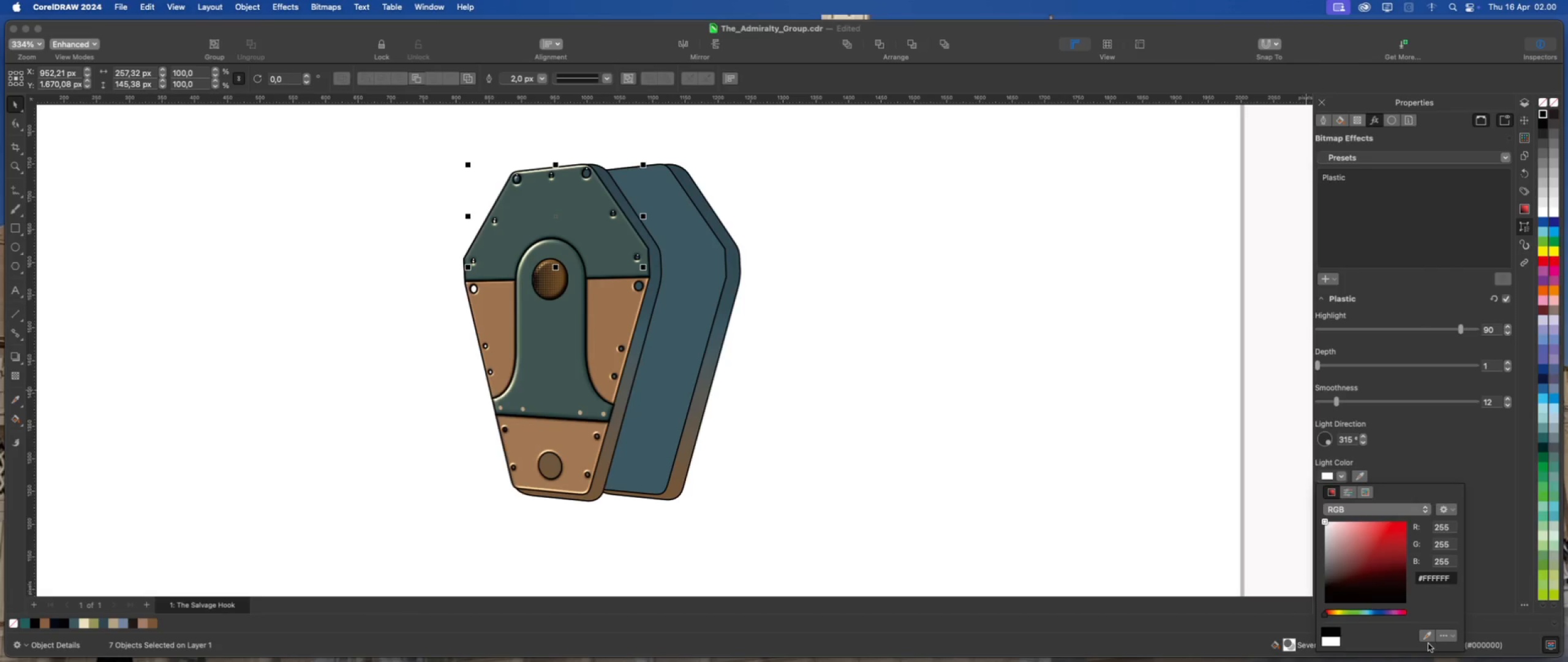 
left_click([1427, 636])
 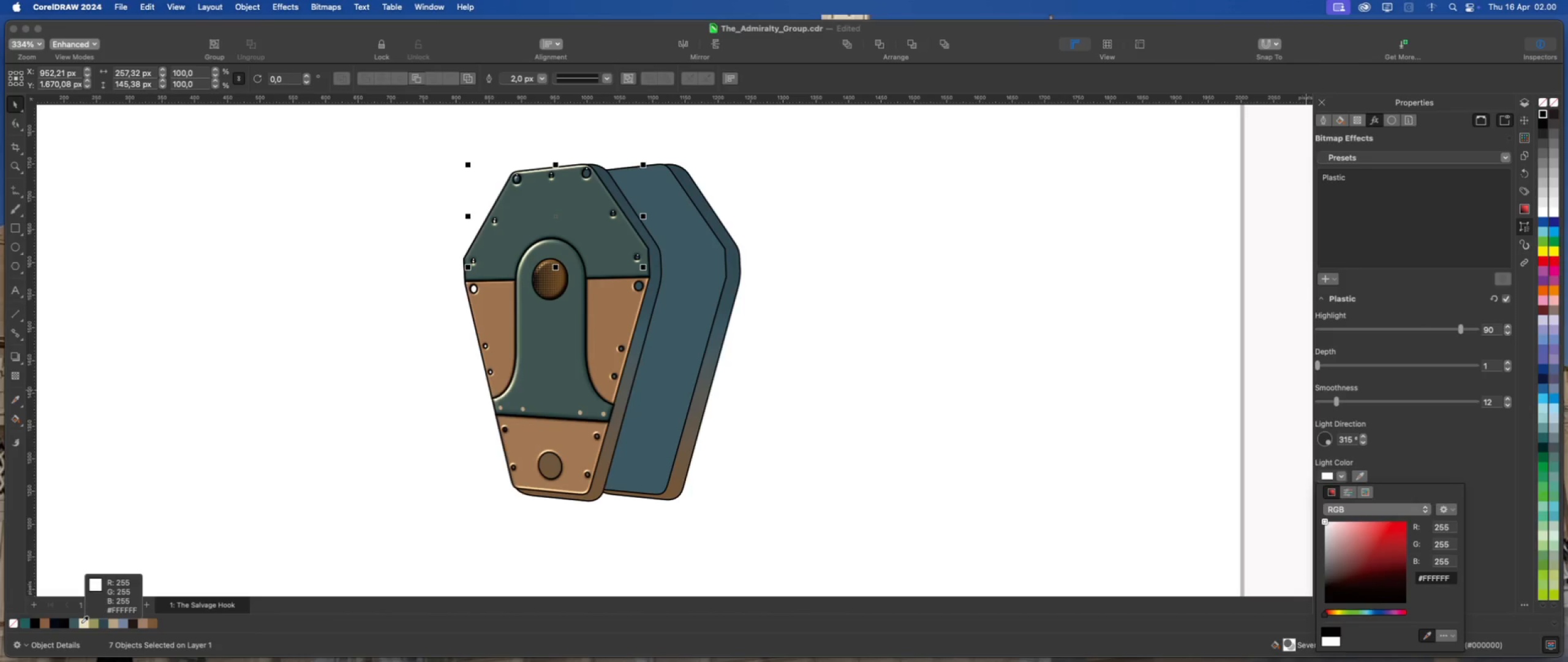 
key(Escape)
 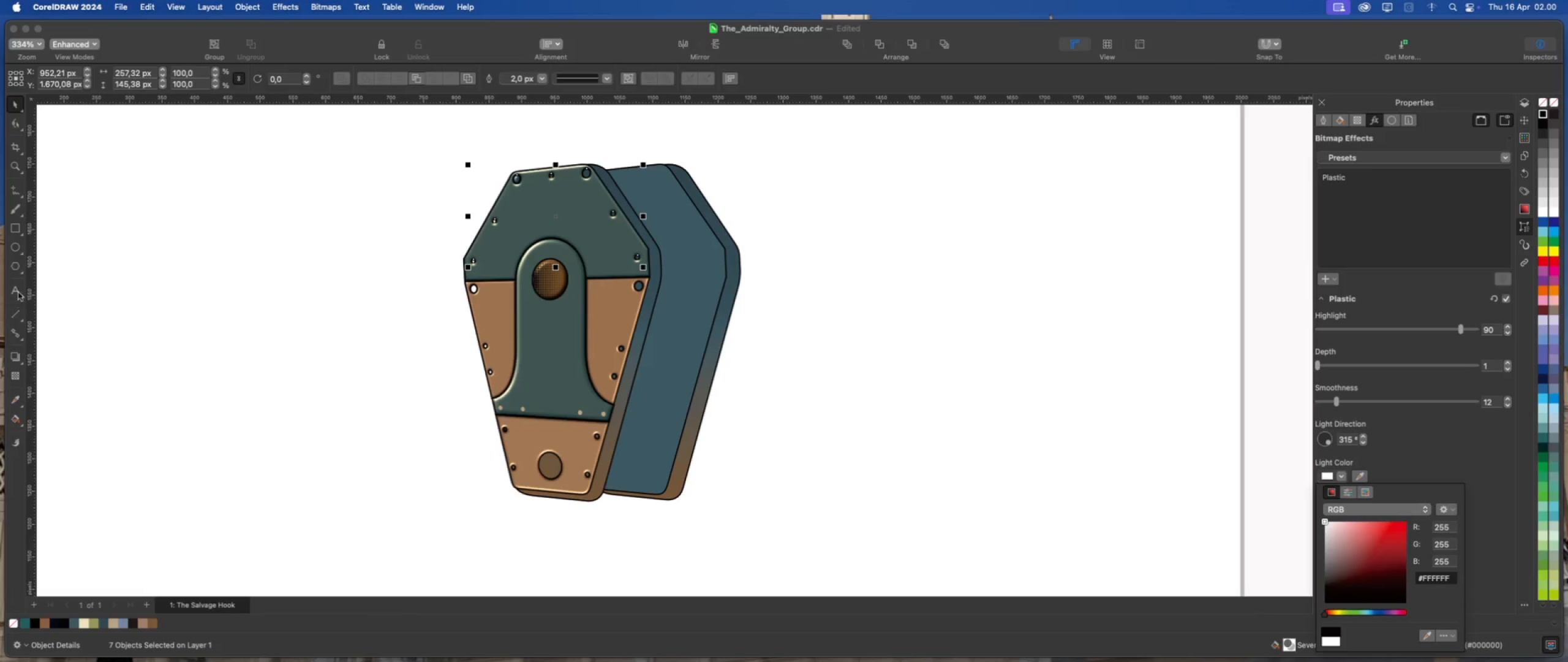 
left_click([20, 250])
 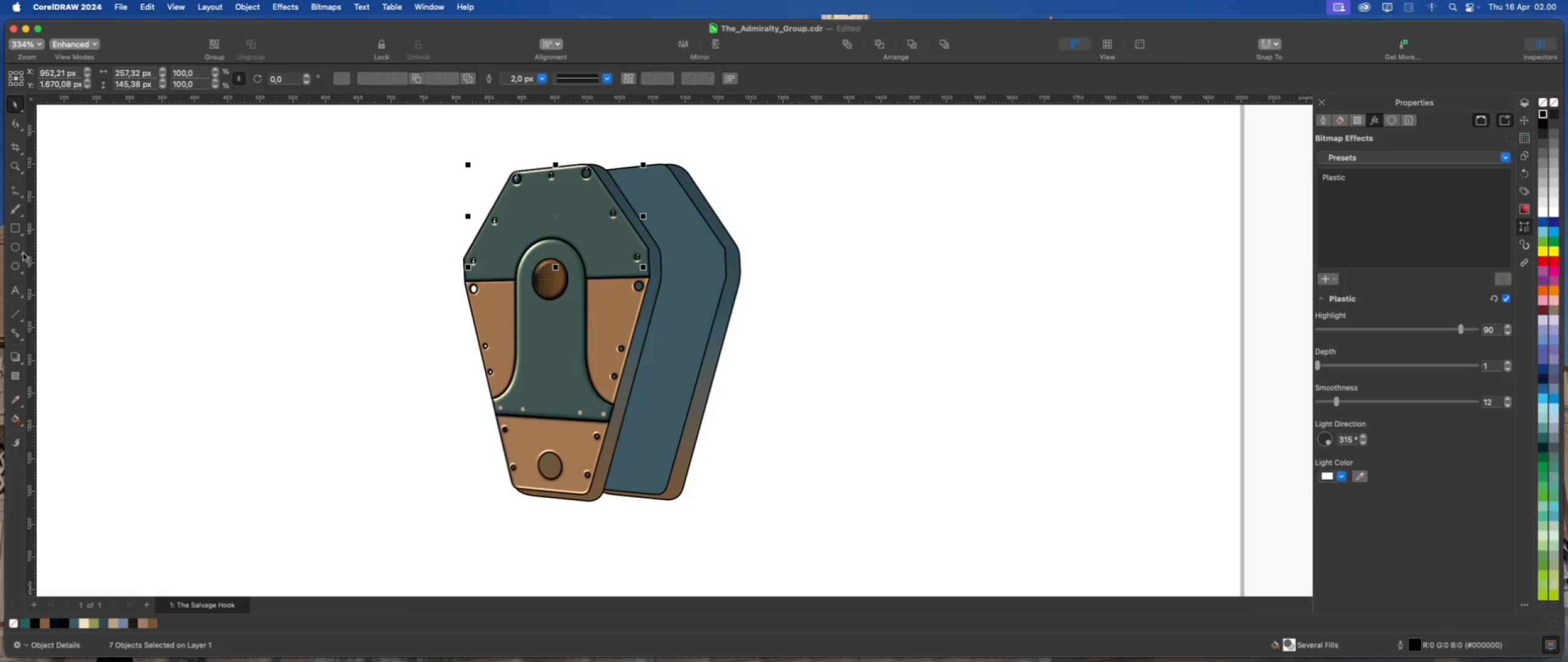 
left_click([6, 244])
 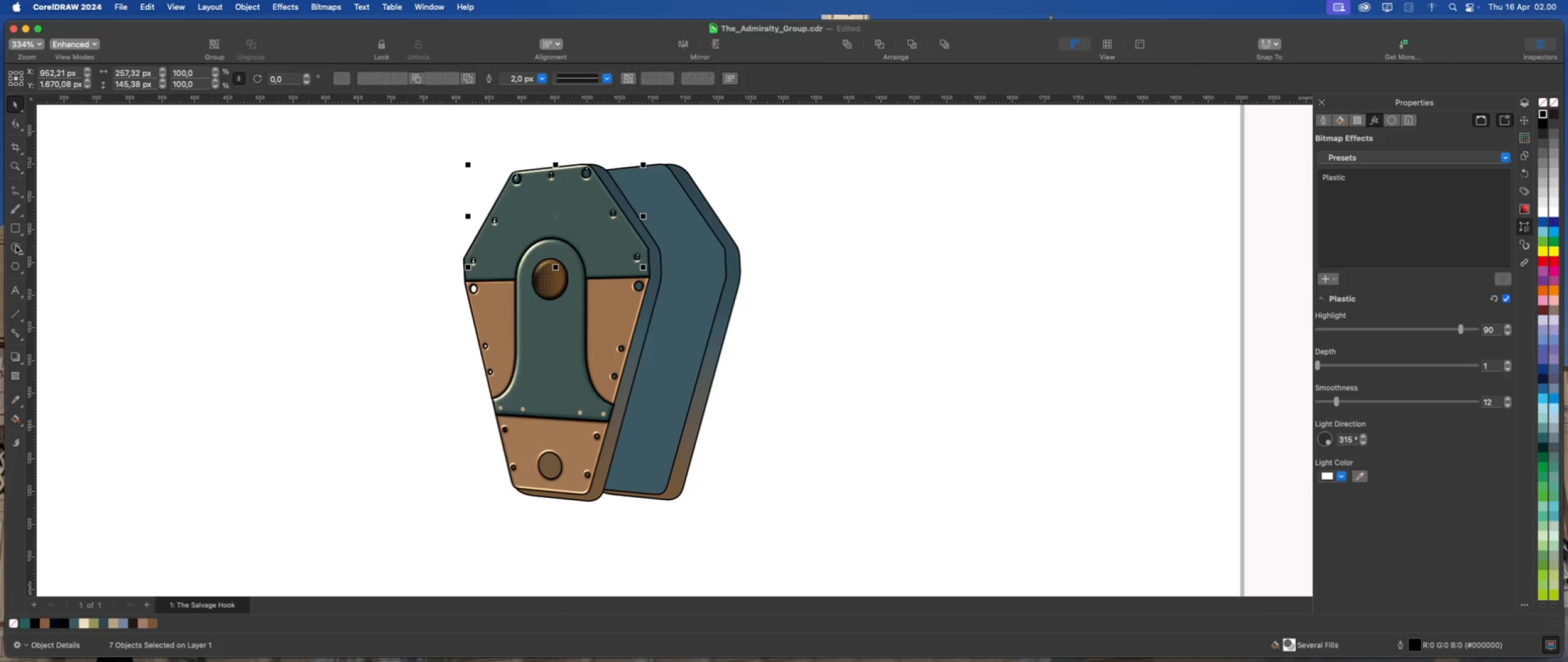 
left_click([16, 246])
 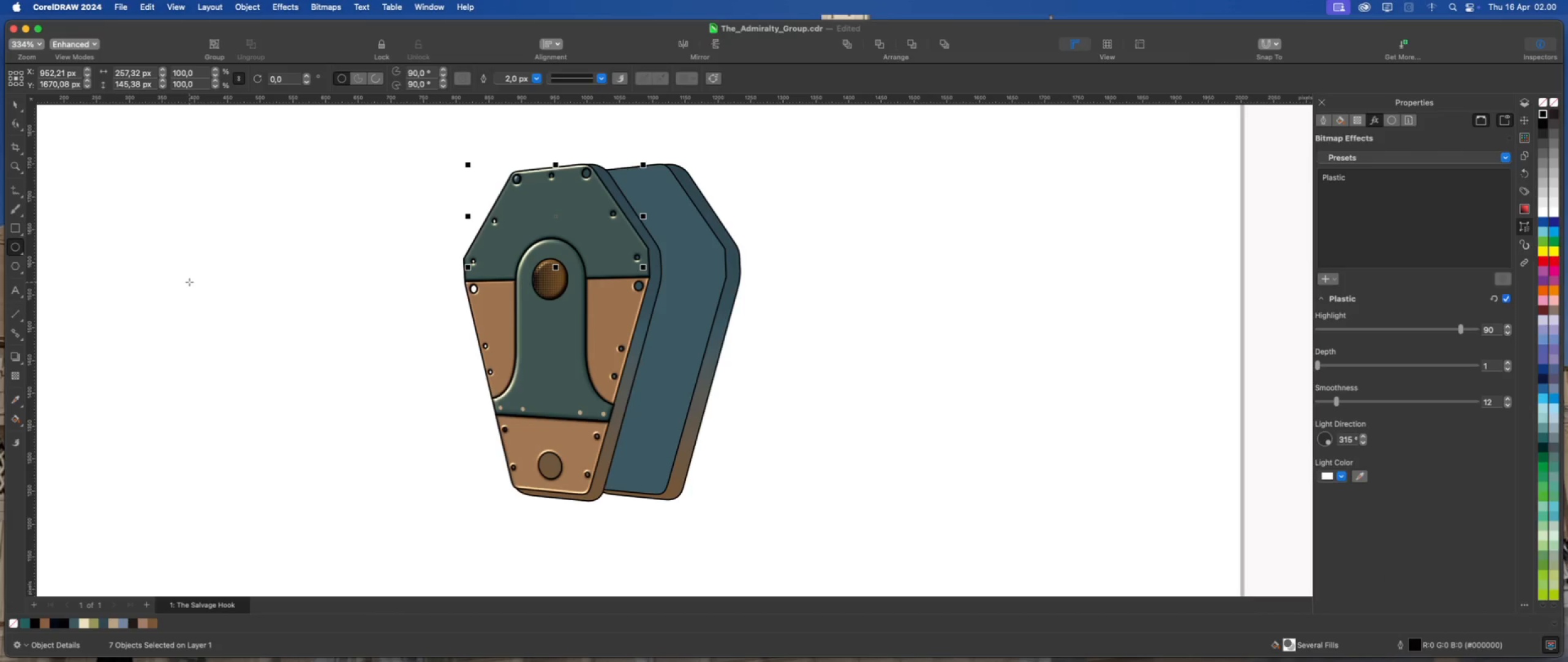 
hold_key(key=CommandLeft, duration=1.03)
left_click_drag(start_coordinate=[189, 281], to_coordinate=[279, 400])
 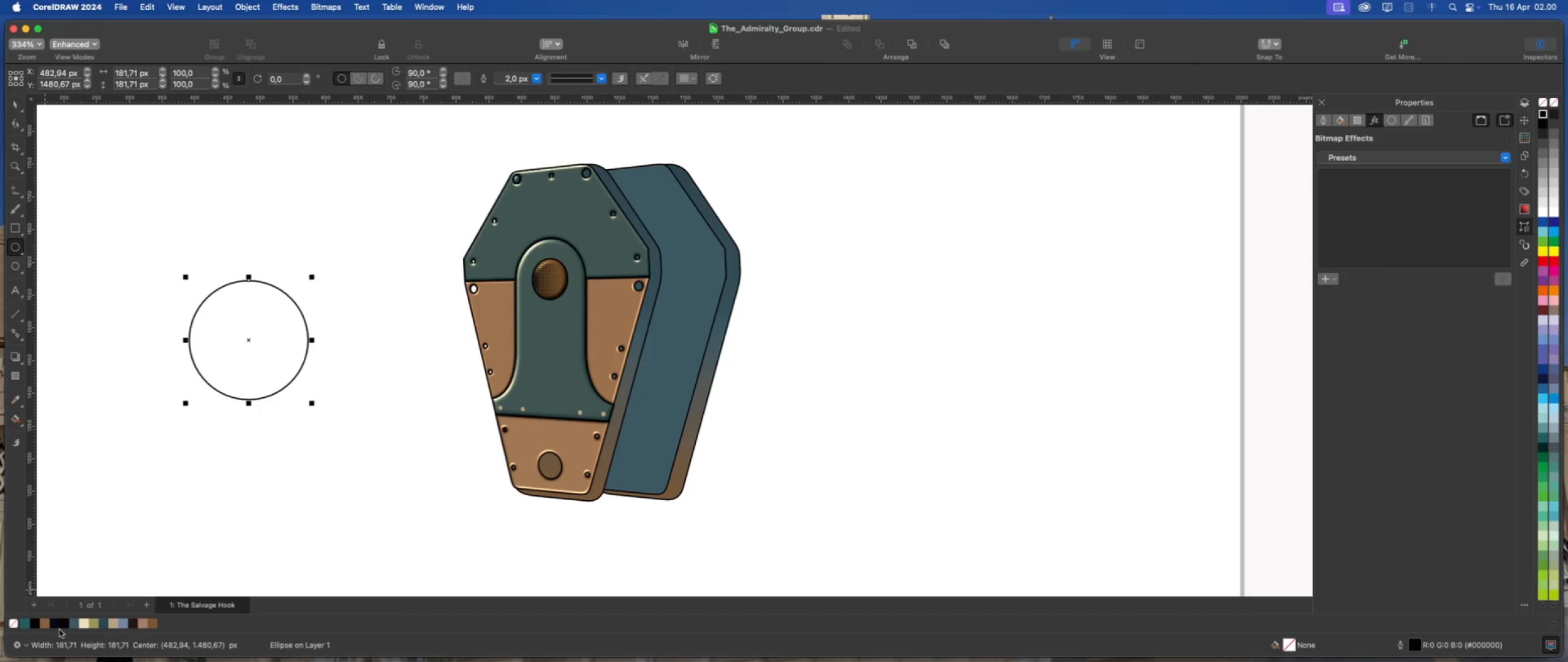 
left_click([85, 624])
 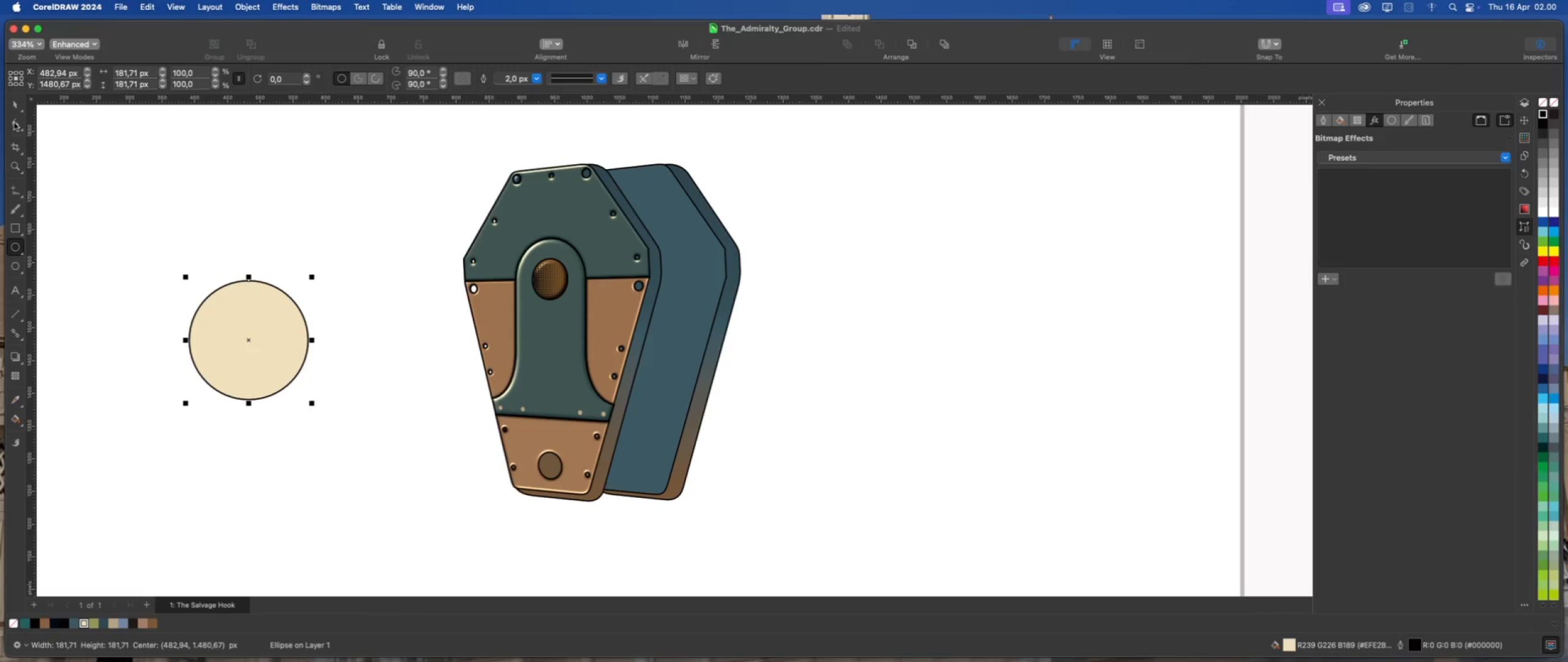 
left_click([14, 99])
 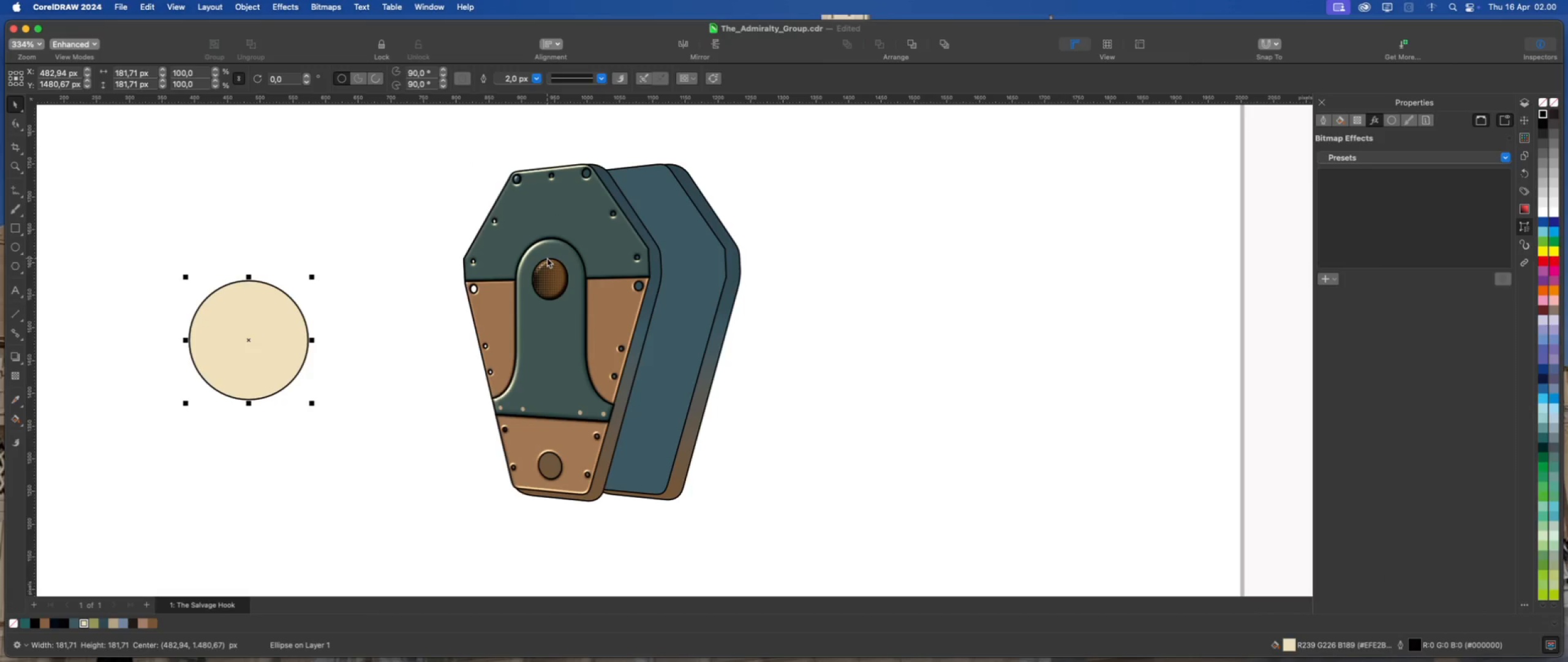 
left_click([433, 233])
 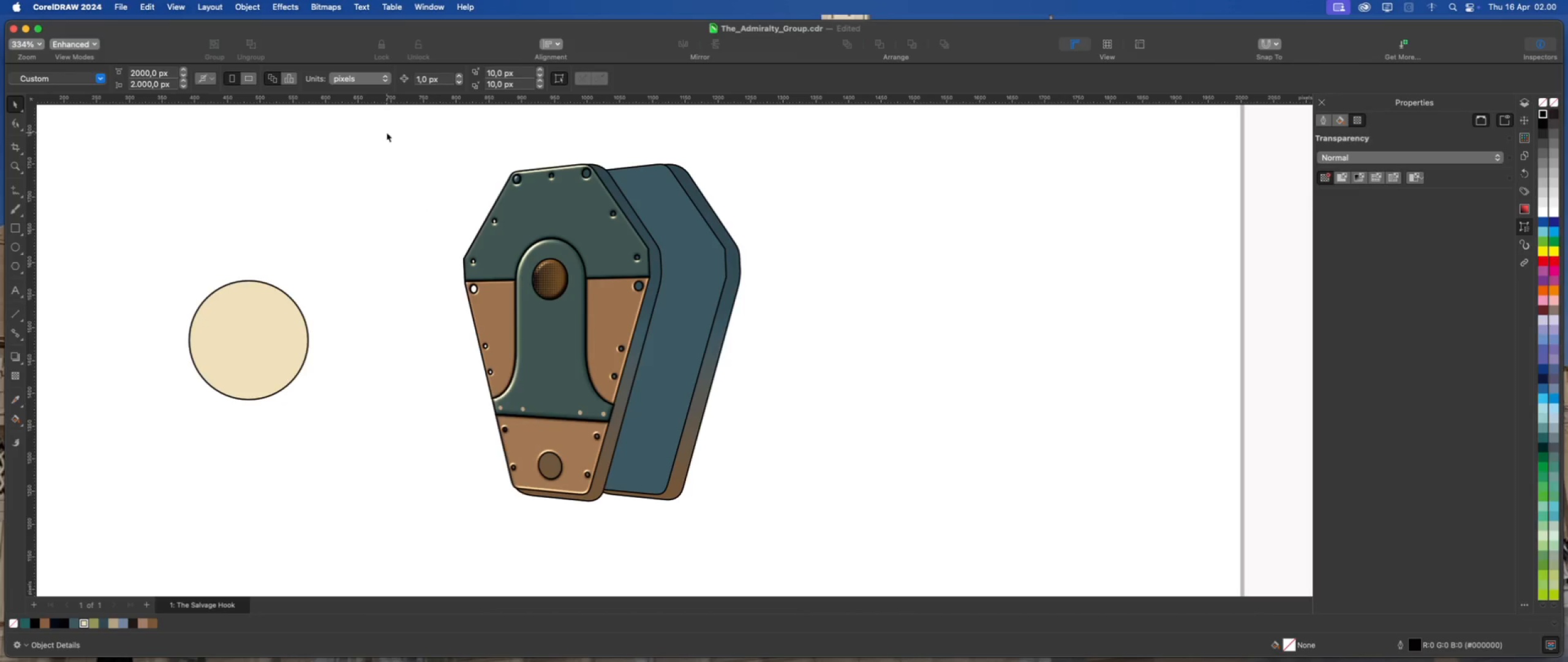 
left_click_drag(start_coordinate=[386, 132], to_coordinate=[688, 268])
 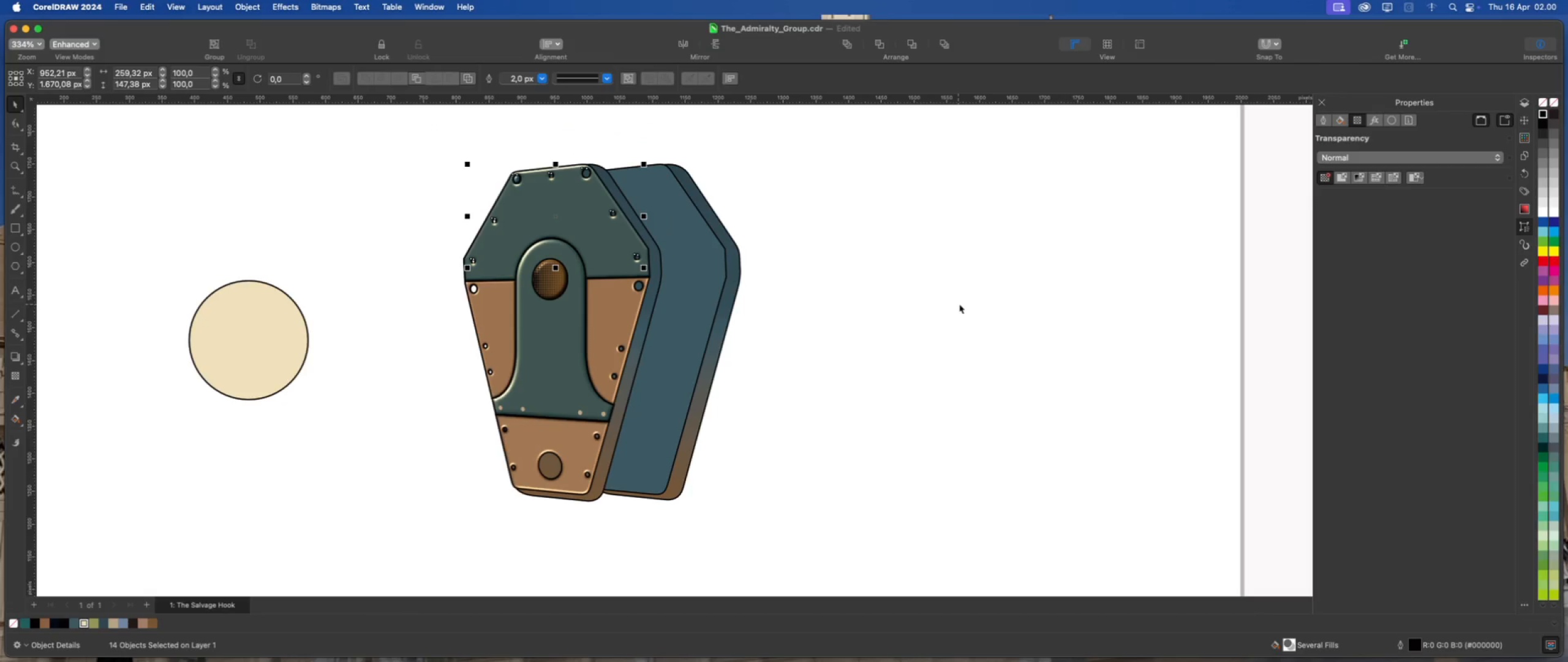 
left_click([1374, 124])
 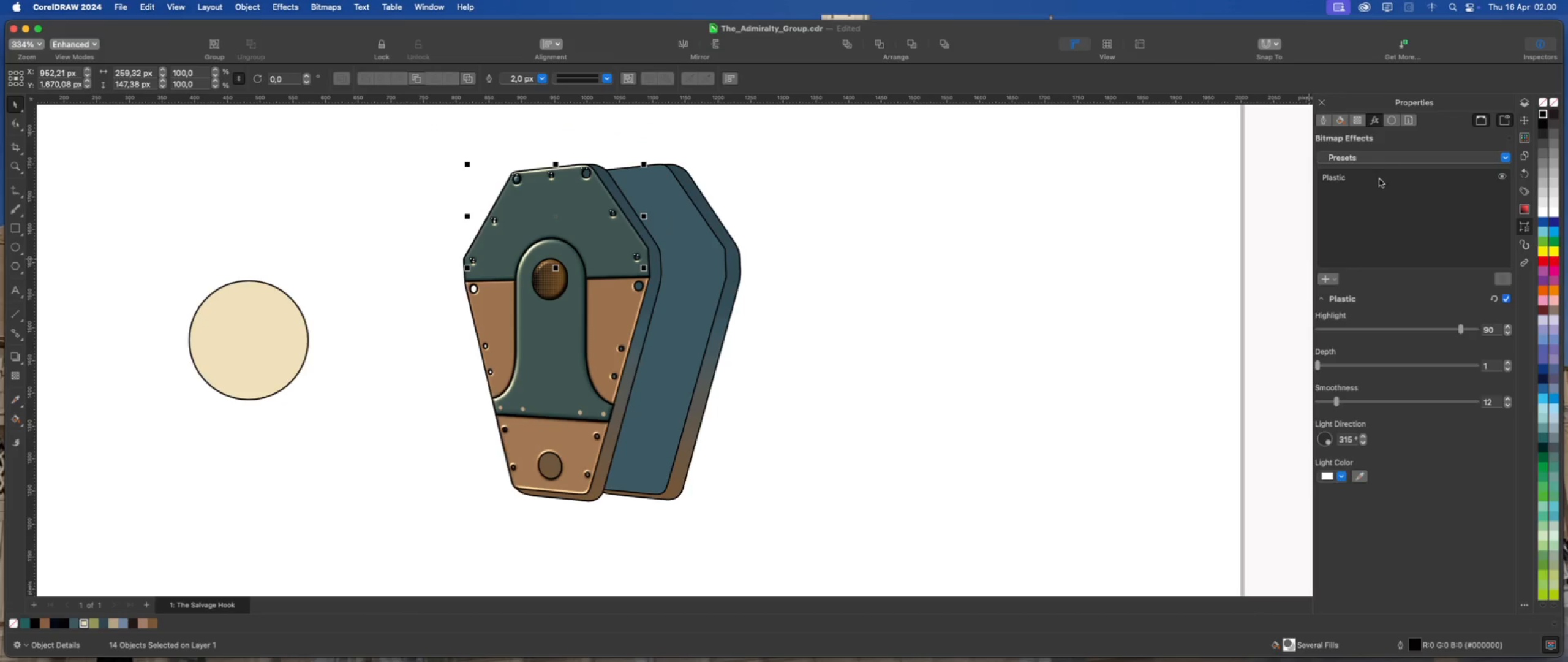 
left_click([1379, 180])
 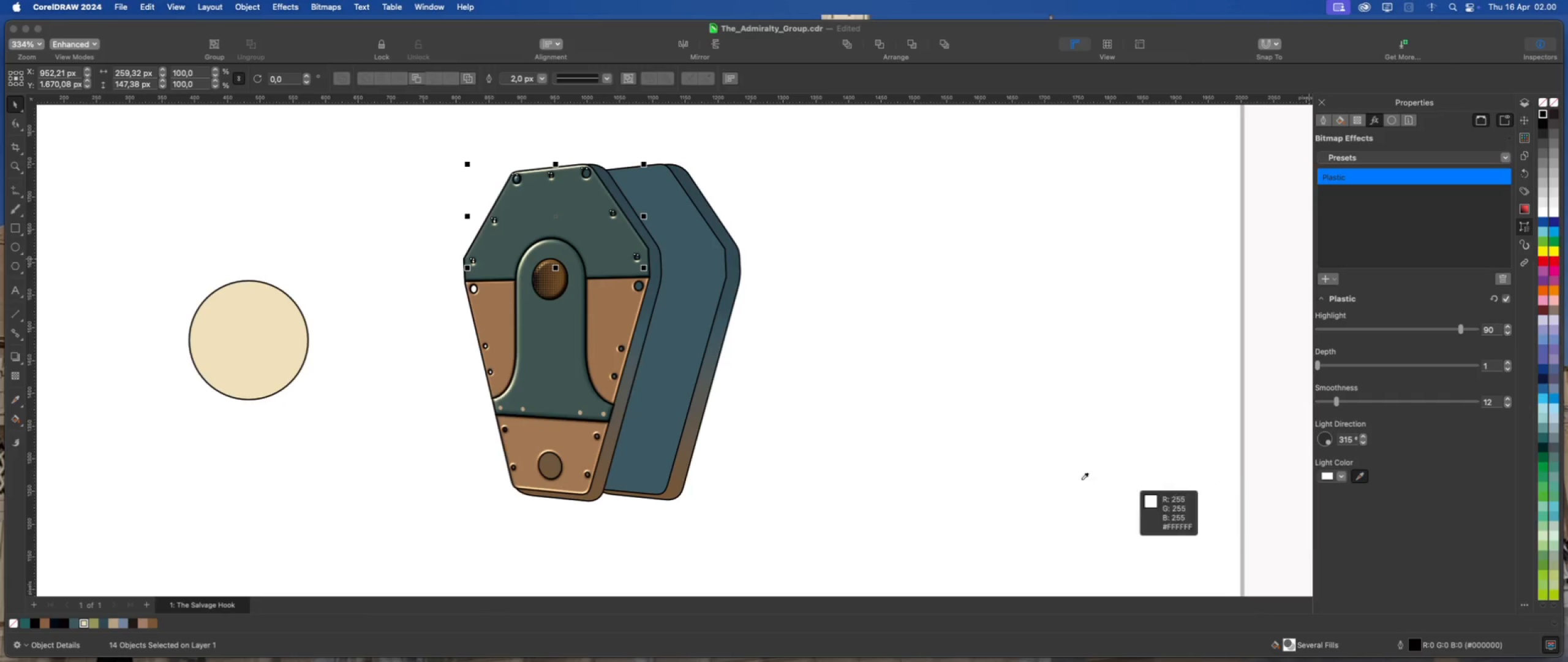 
left_click([281, 343])
 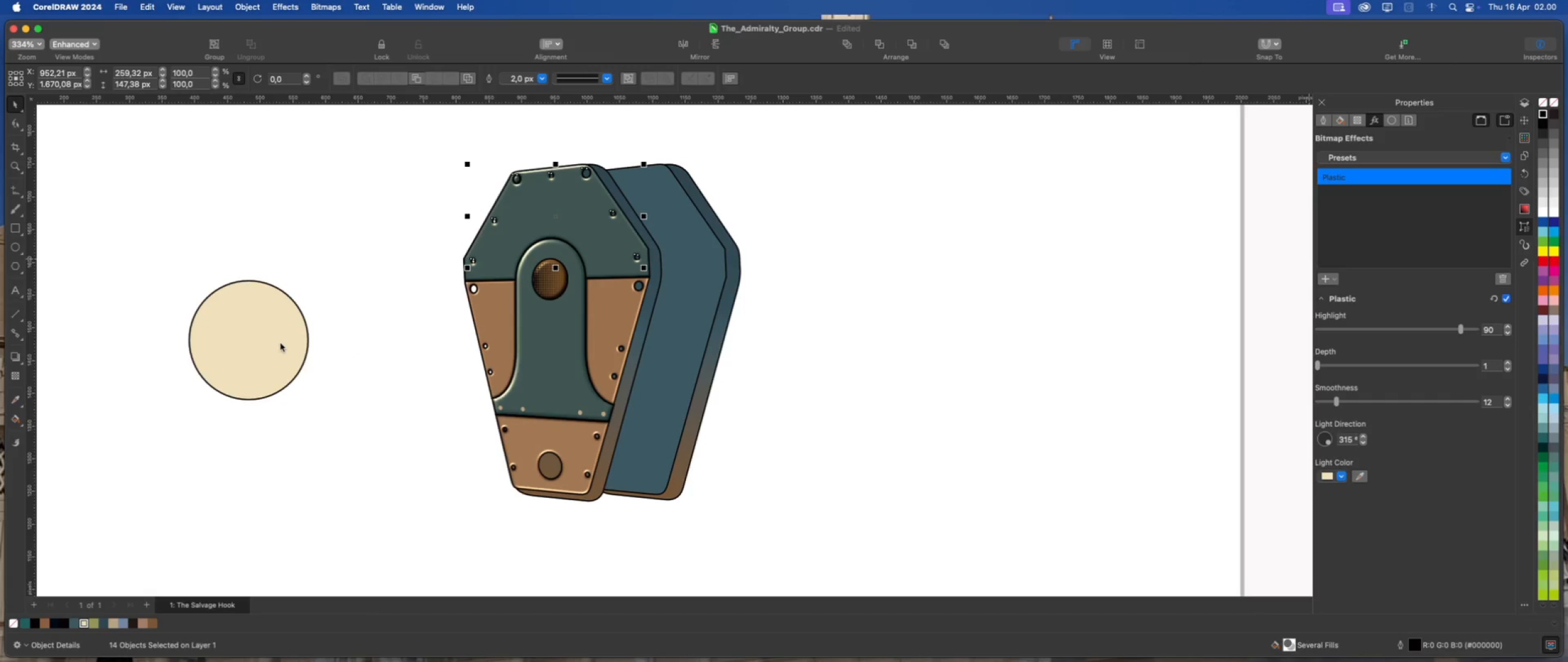 
left_click([397, 337])
 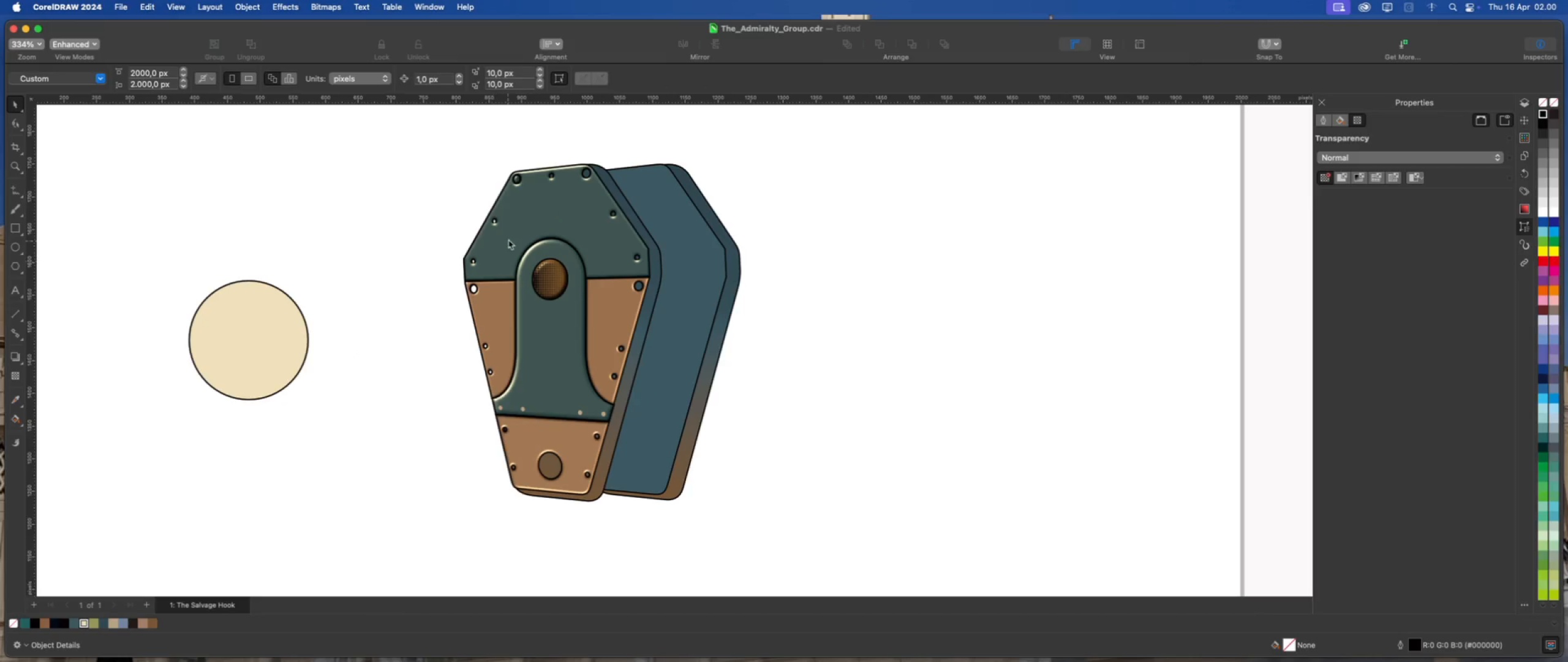 
scroll: coordinate [509, 235], scroll_direction: up, amount: 2.0
 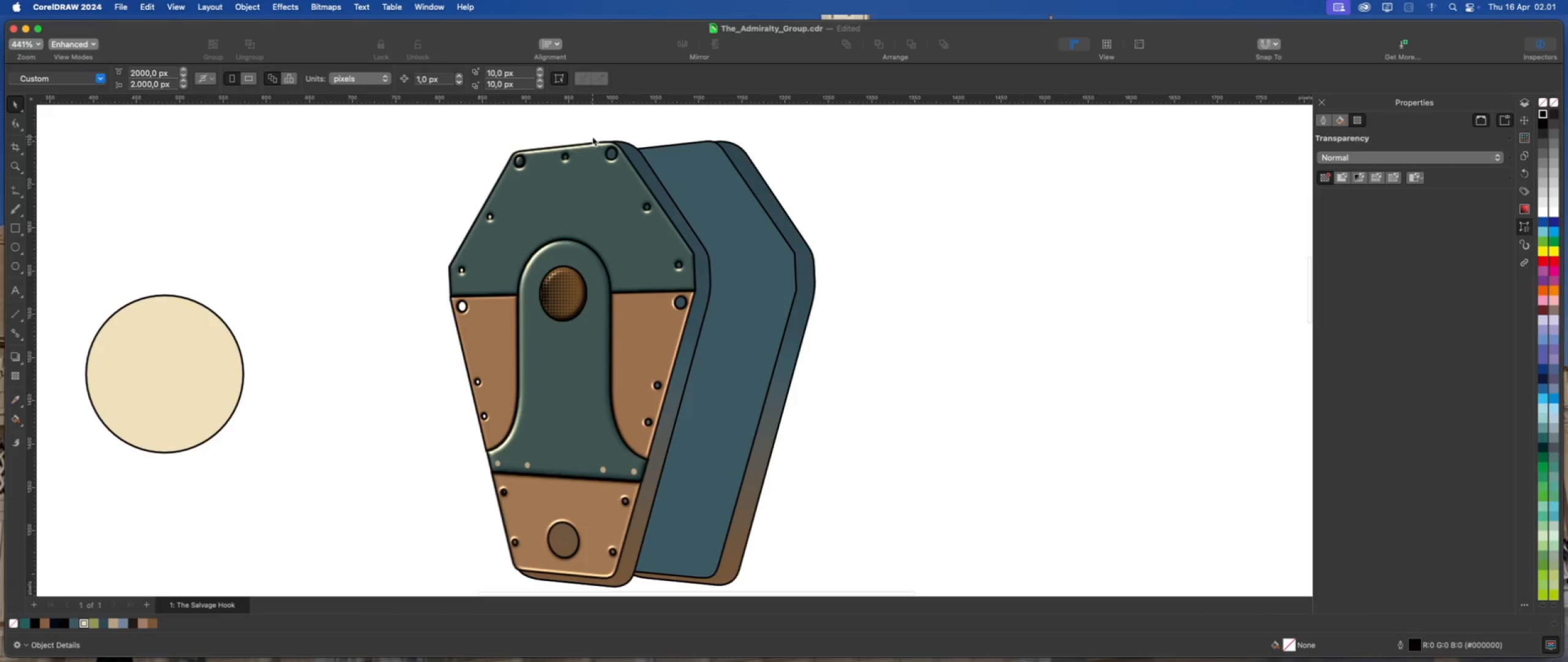 
scroll: coordinate [562, 180], scroll_direction: down, amount: 1.0
 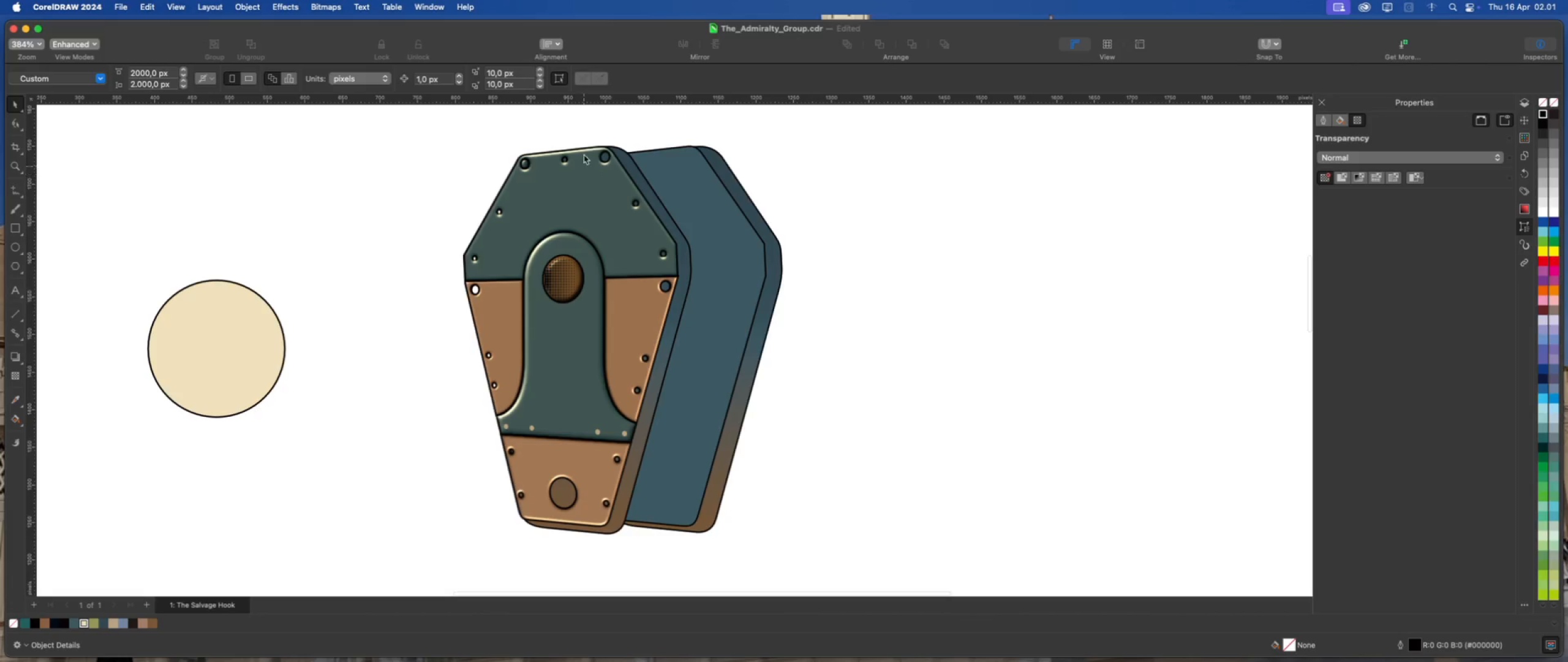 
scroll: coordinate [560, 147], scroll_direction: up, amount: 3.0
 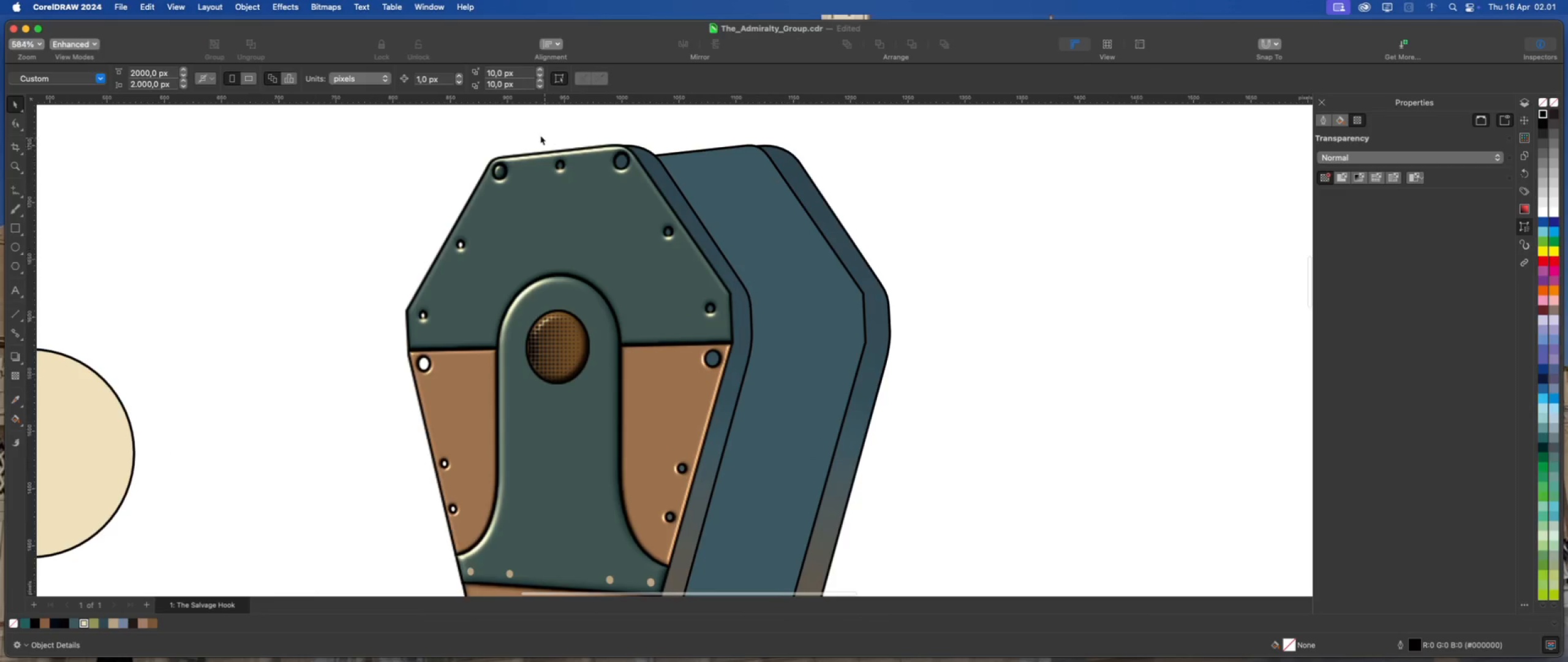 
left_click_drag(start_coordinate=[540, 134], to_coordinate=[729, 249])
 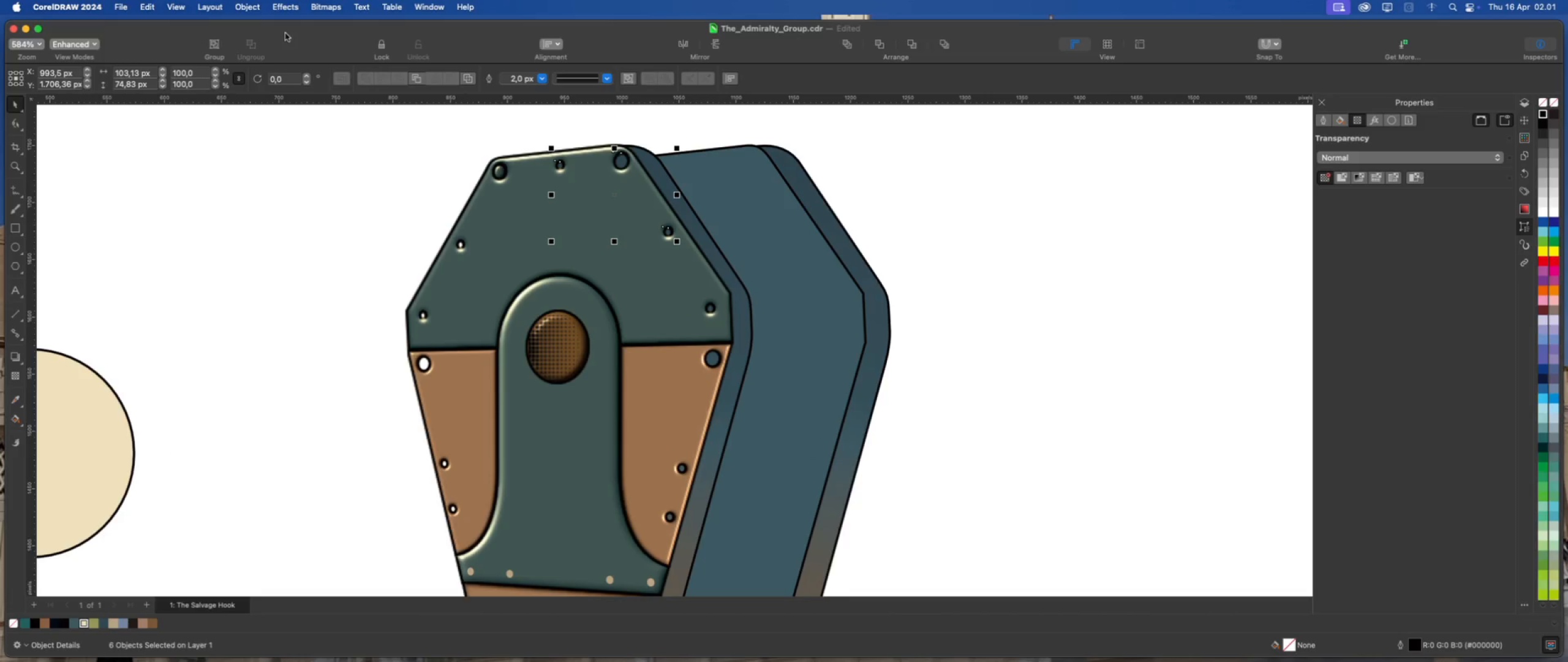 
left_click([286, 2])
 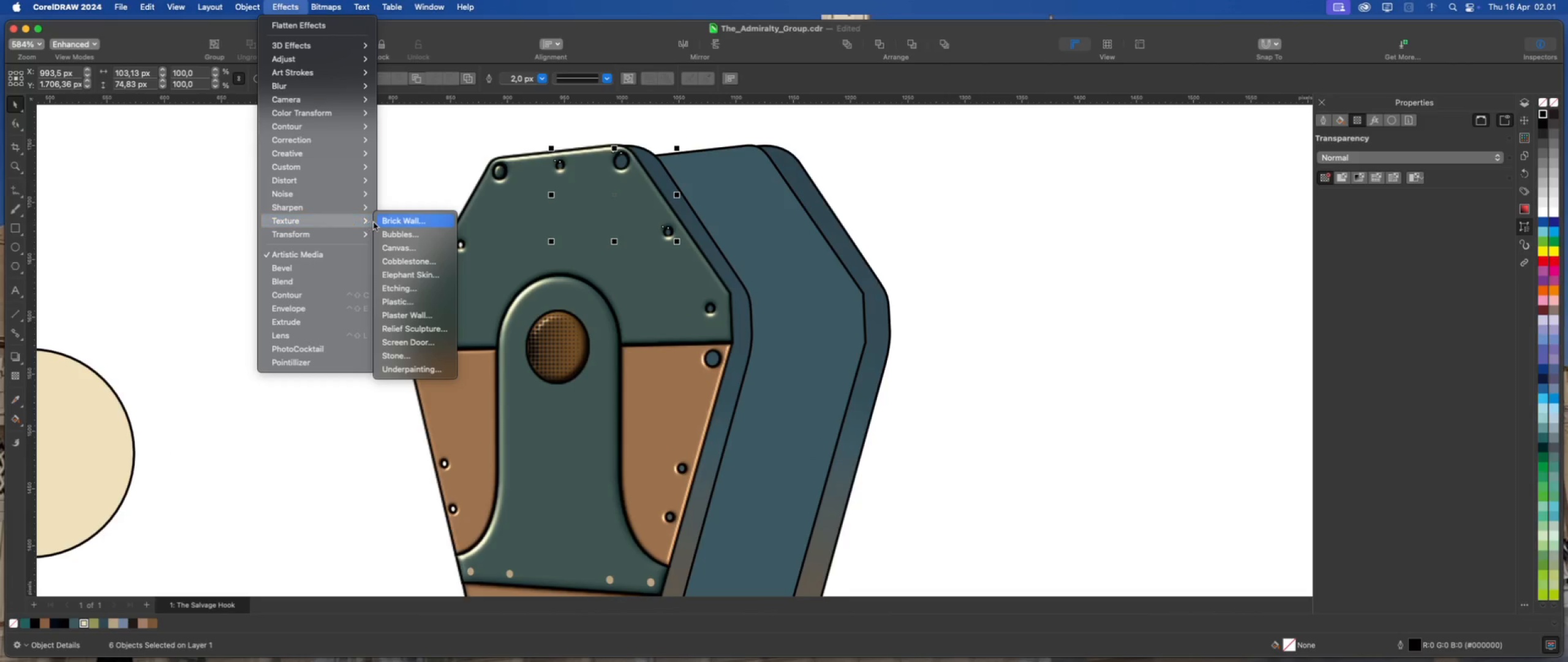 
left_click([417, 308])
 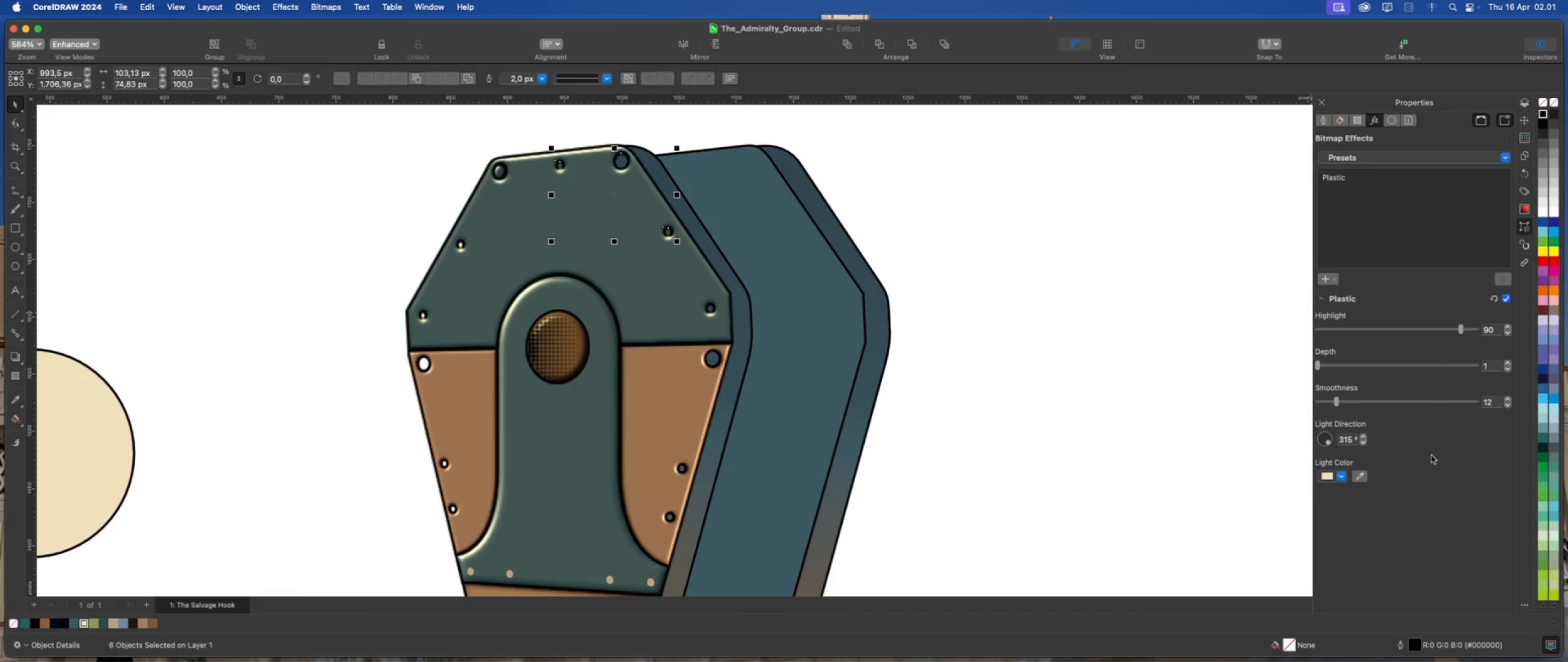 
wait(7.18)
 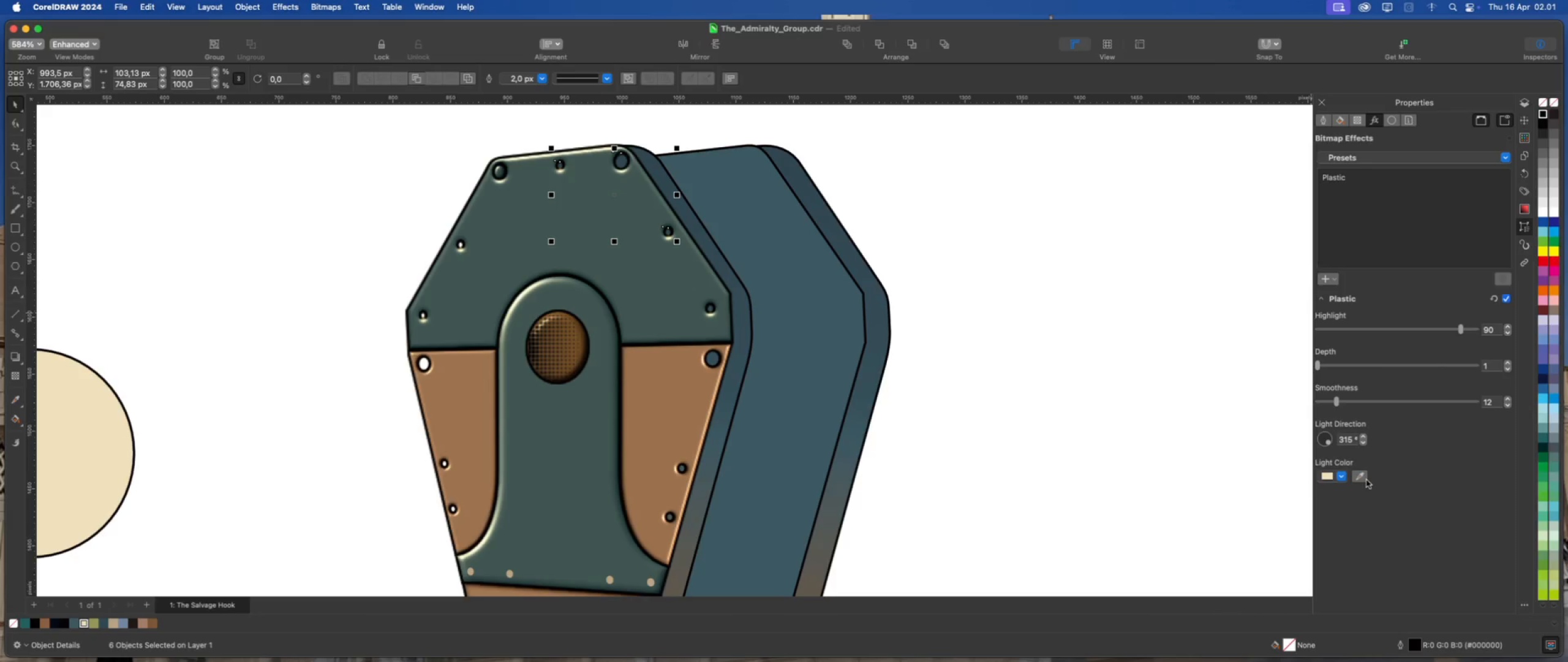 
left_click([1432, 455])
 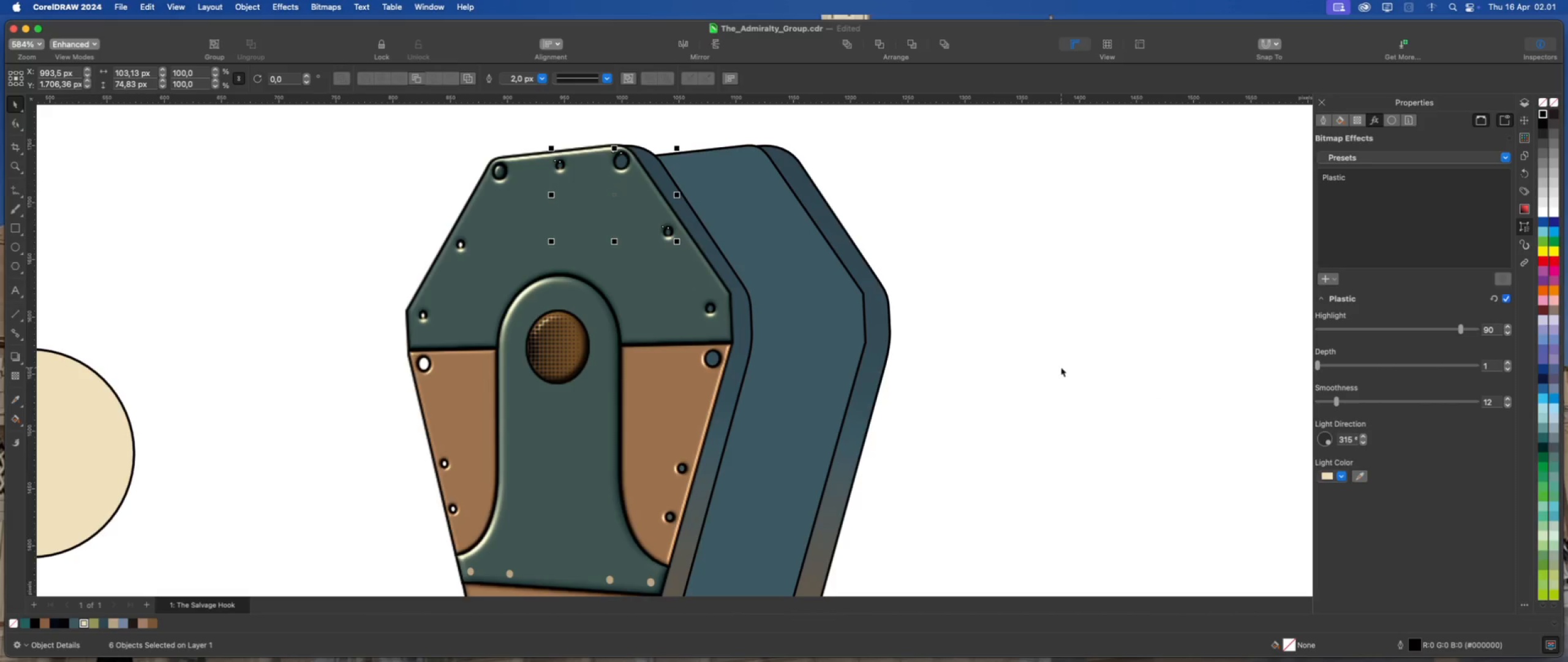 
left_click([1061, 367])
 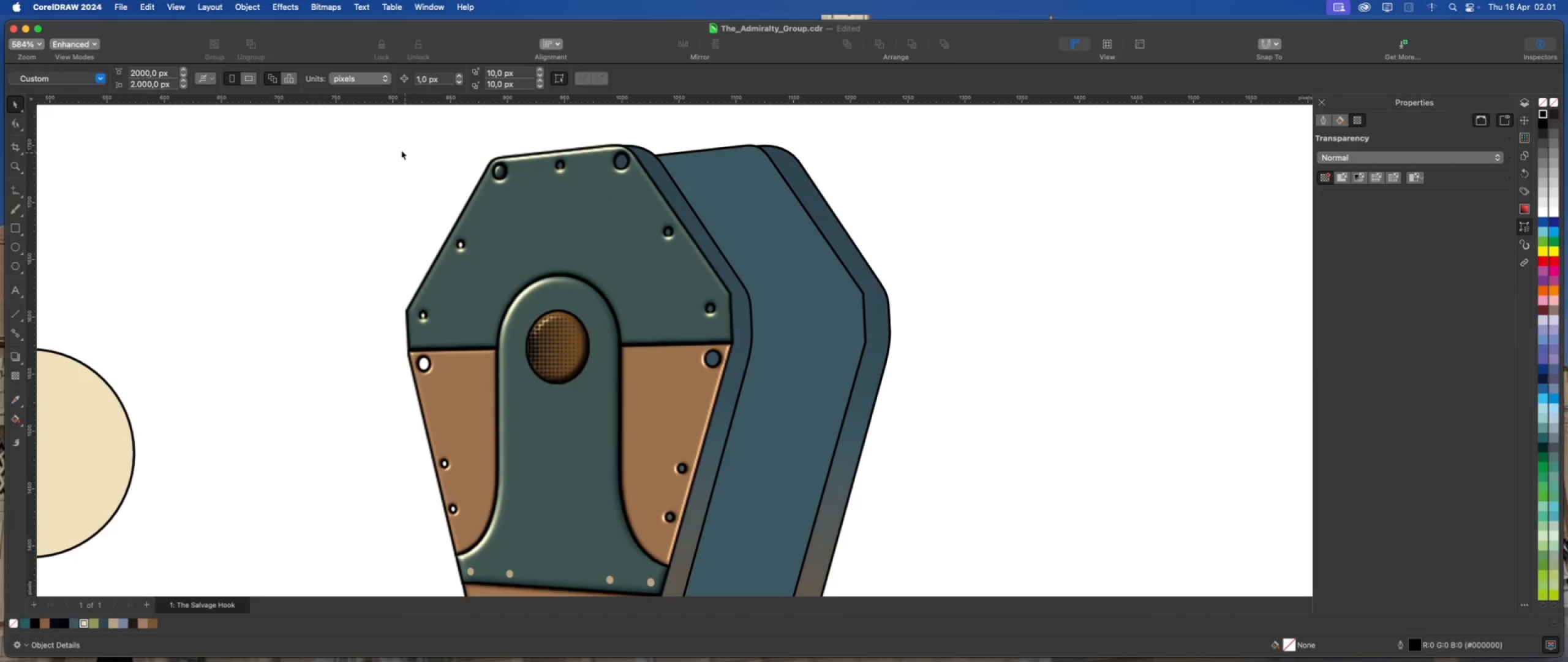 
left_click_drag(start_coordinate=[358, 127], to_coordinate=[742, 327])
 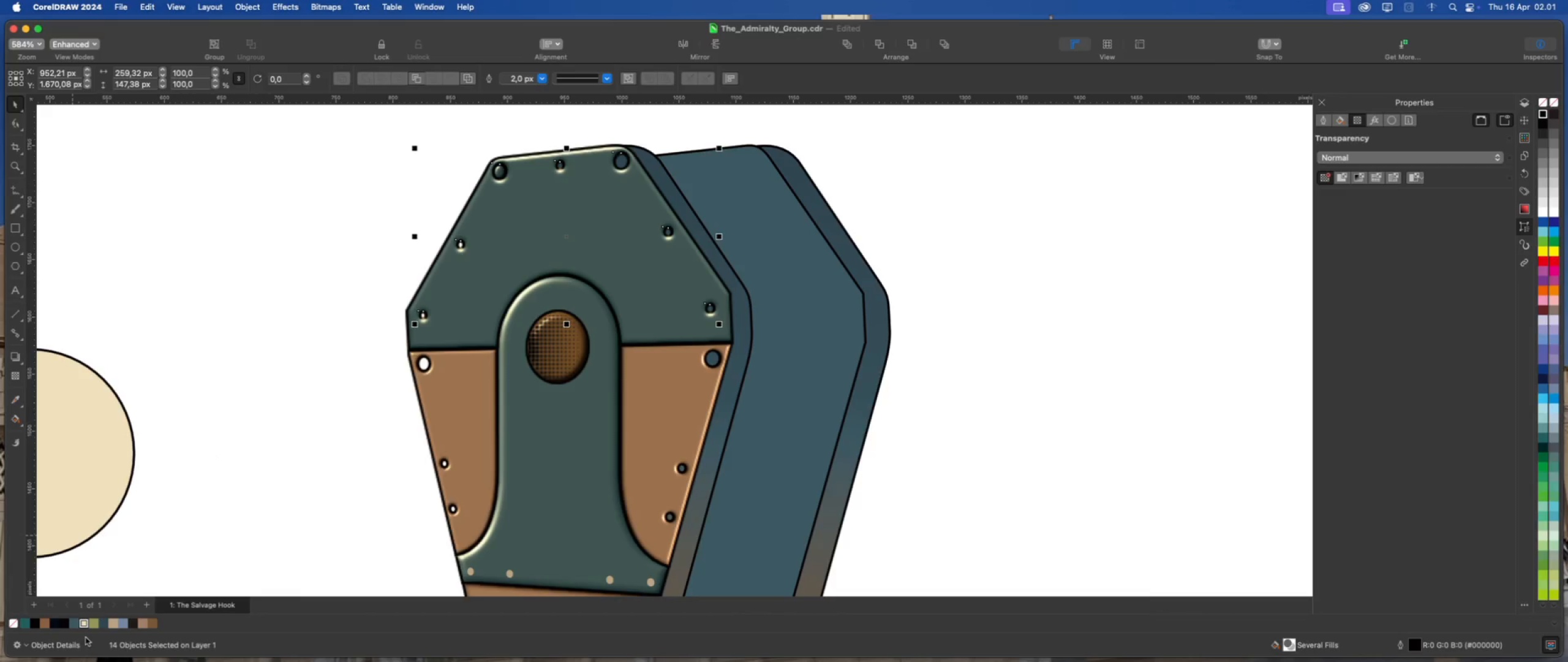 
left_click([76, 626])
 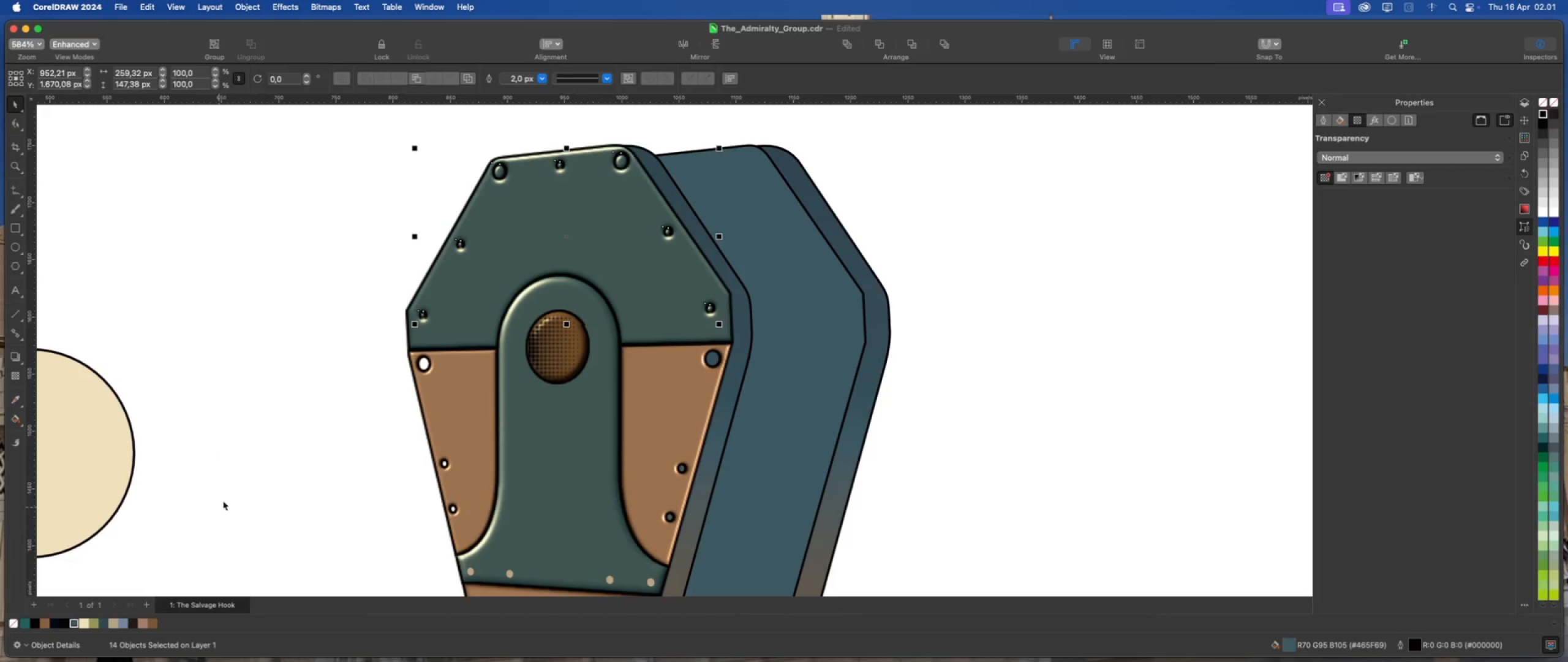 
left_click([238, 479])
 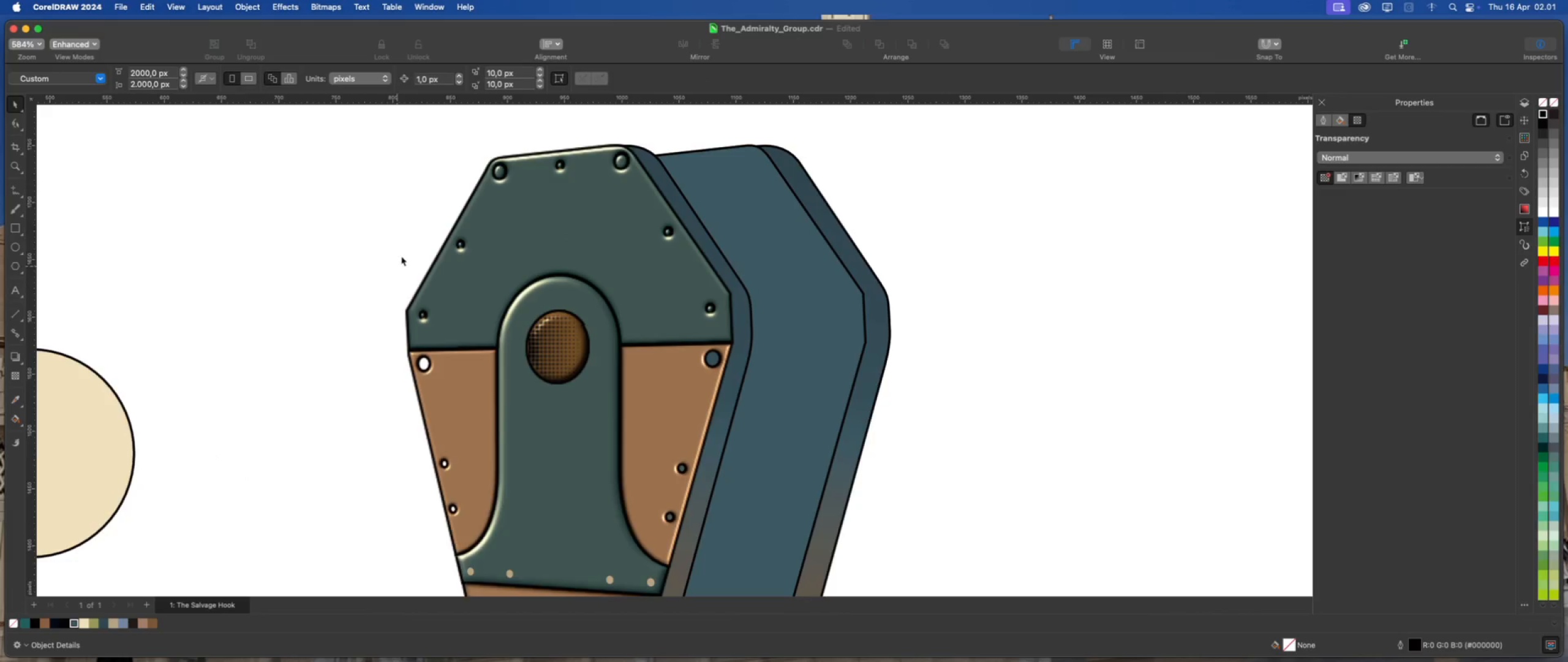 
scroll: coordinate [399, 262], scroll_direction: down, amount: 6.0
 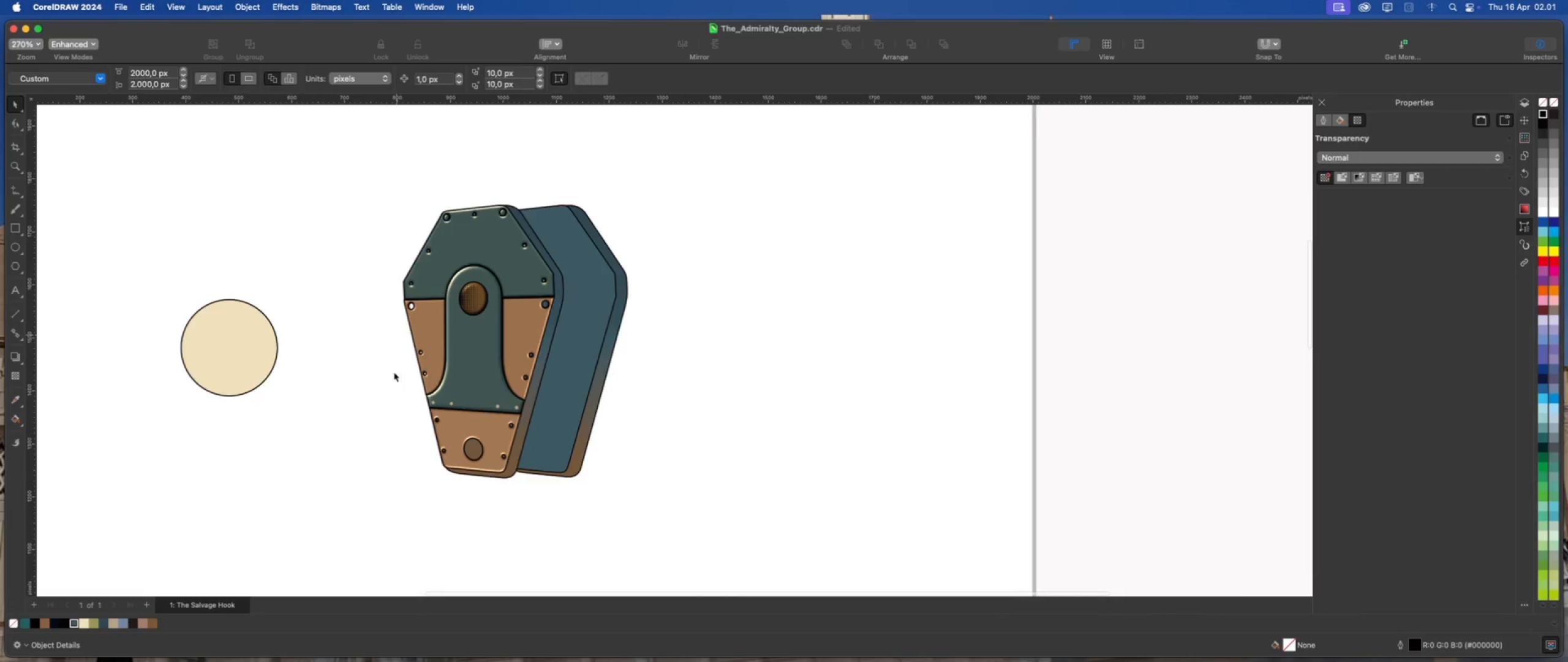 
scroll: coordinate [398, 302], scroll_direction: up, amount: 3.0
 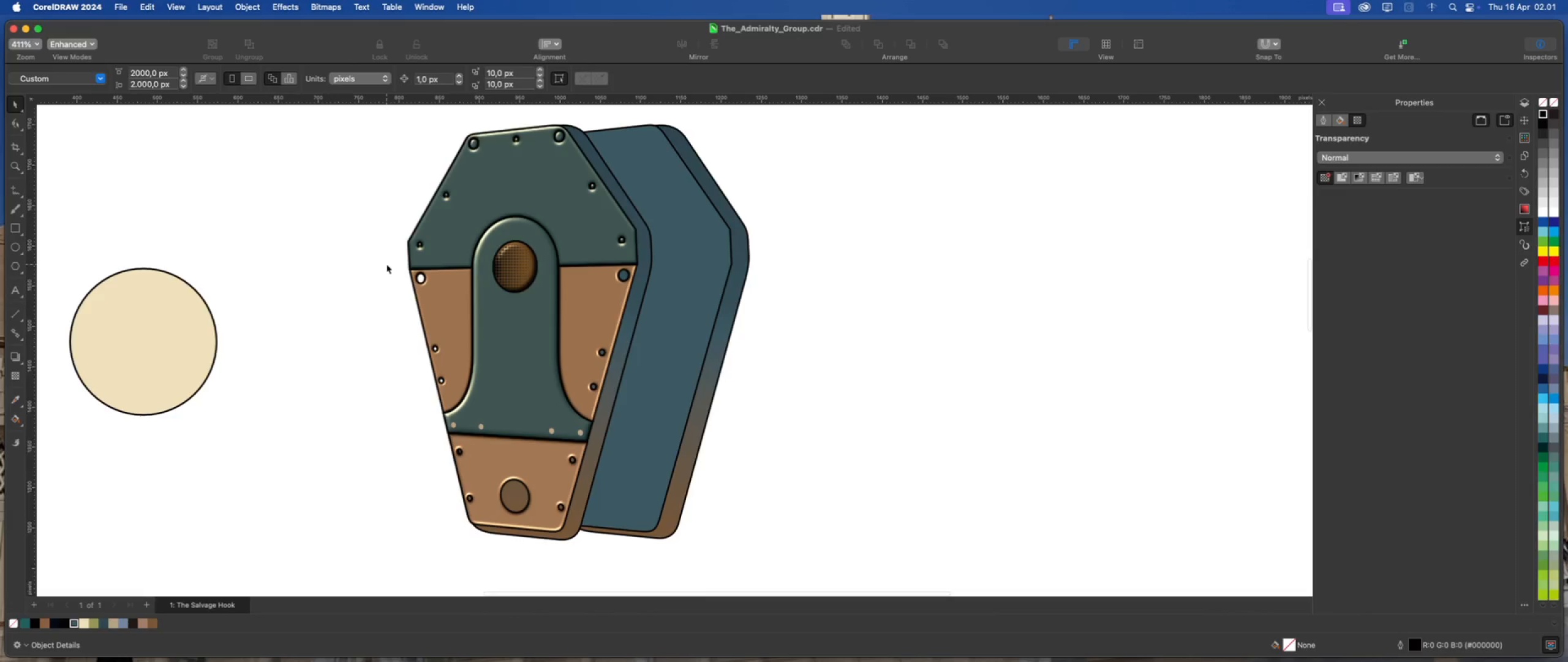 
left_click_drag(start_coordinate=[386, 264], to_coordinate=[636, 514])
 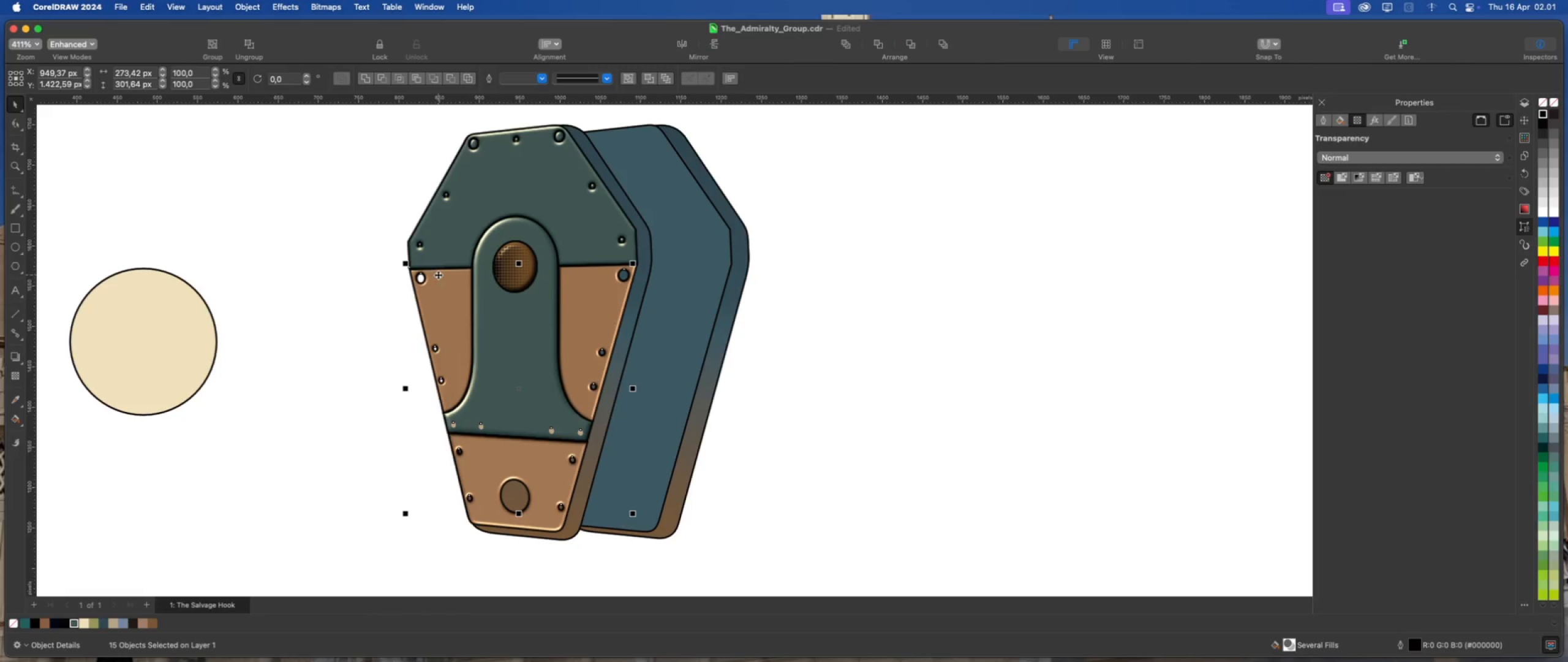 
left_click([285, 6])
 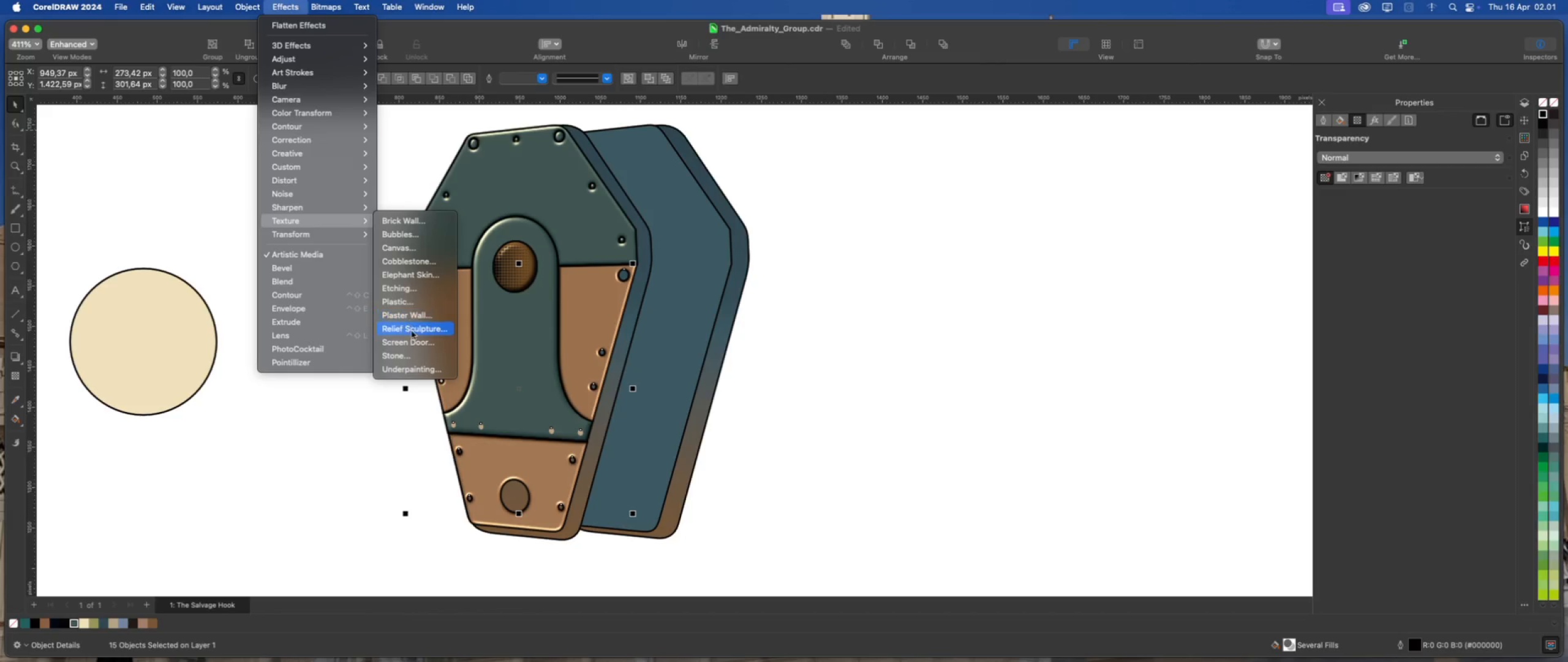 
left_click([419, 305])
 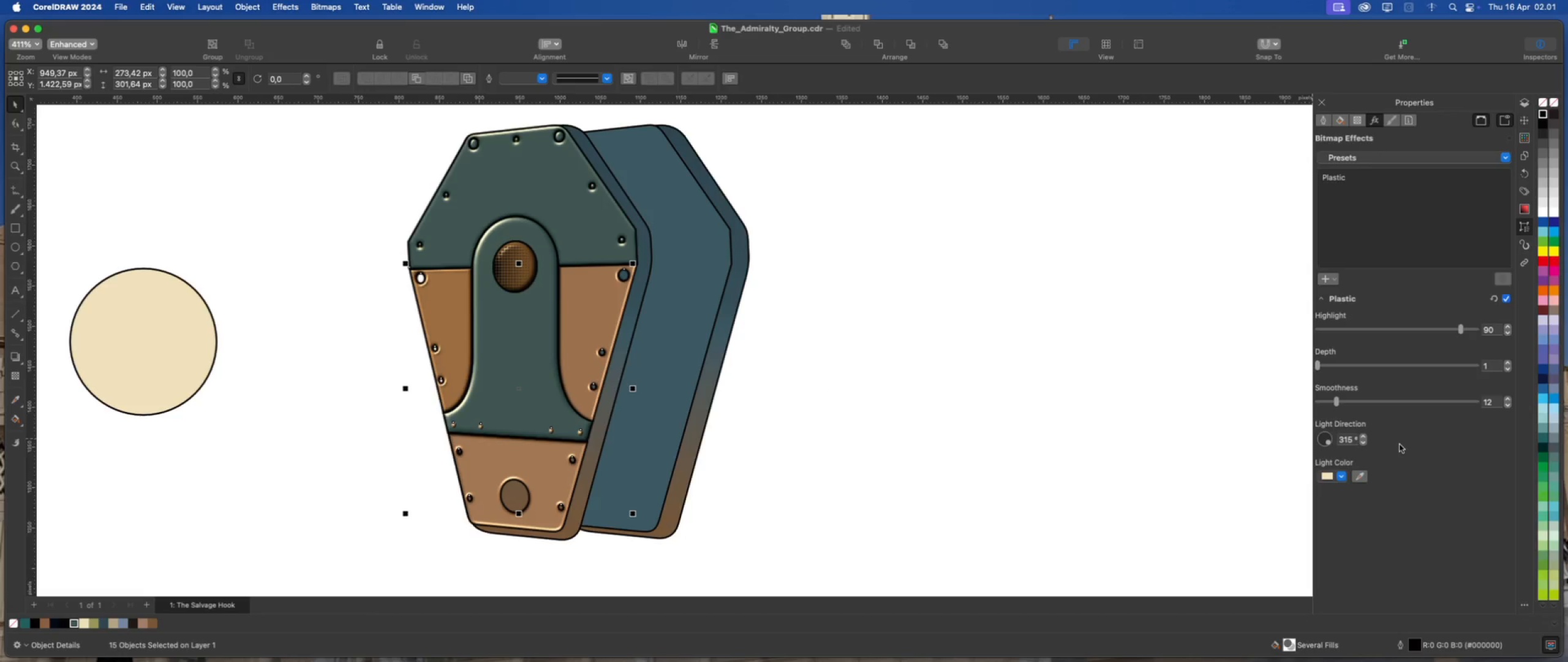 
wait(12.89)
 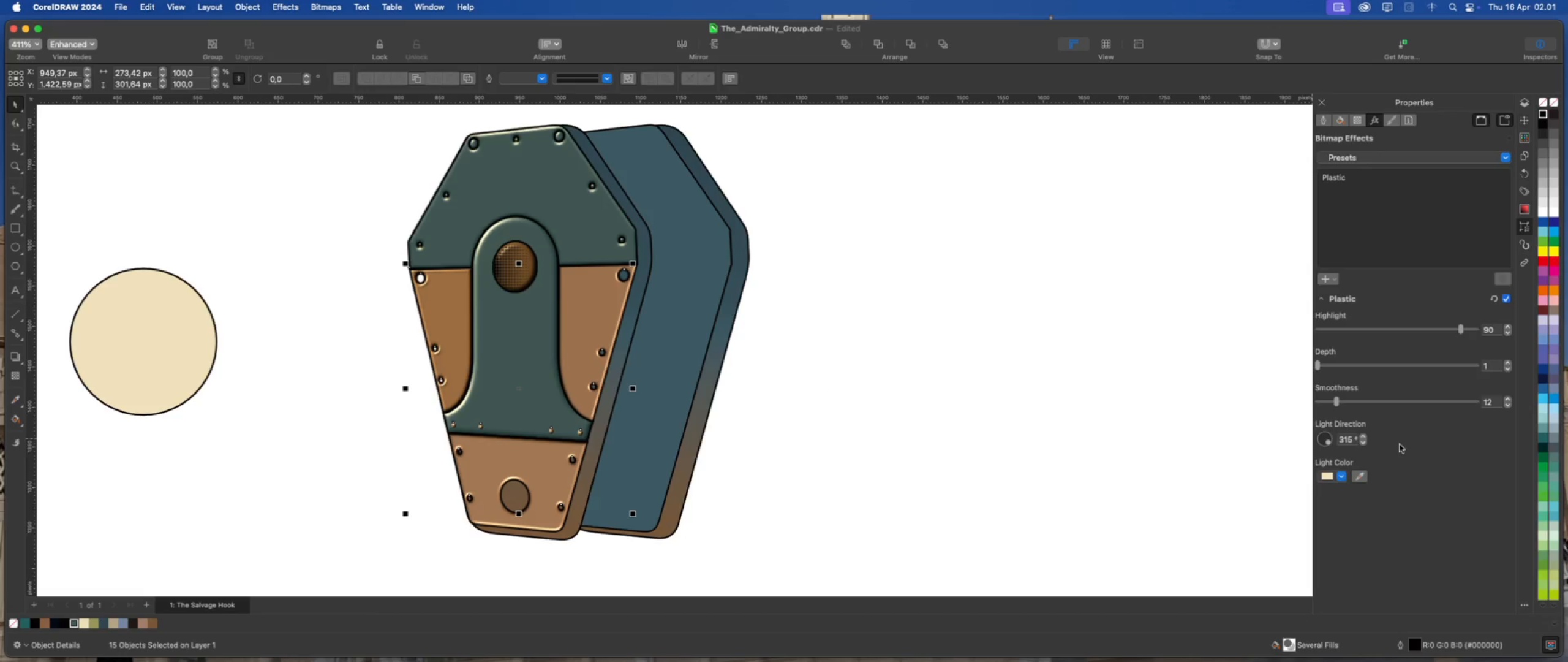 
left_click([374, 477])
 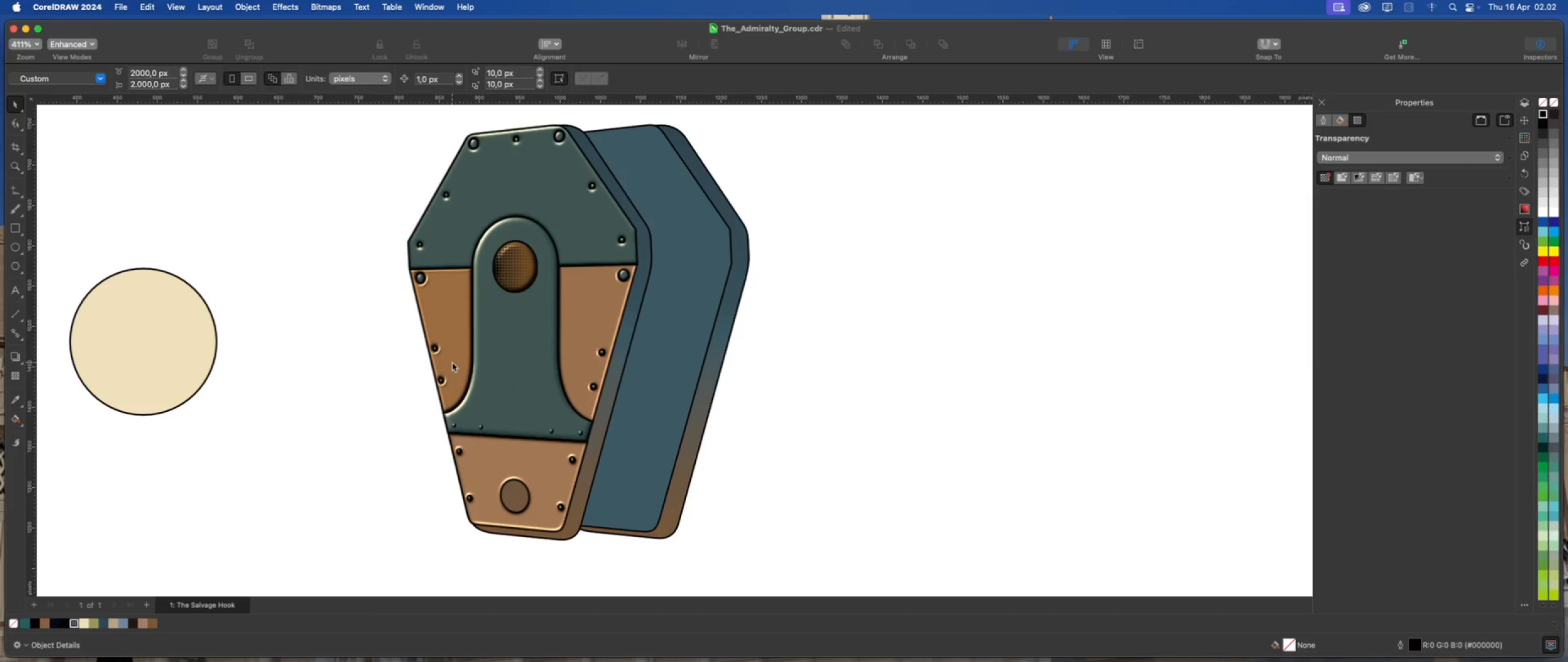 
left_click([452, 362])
 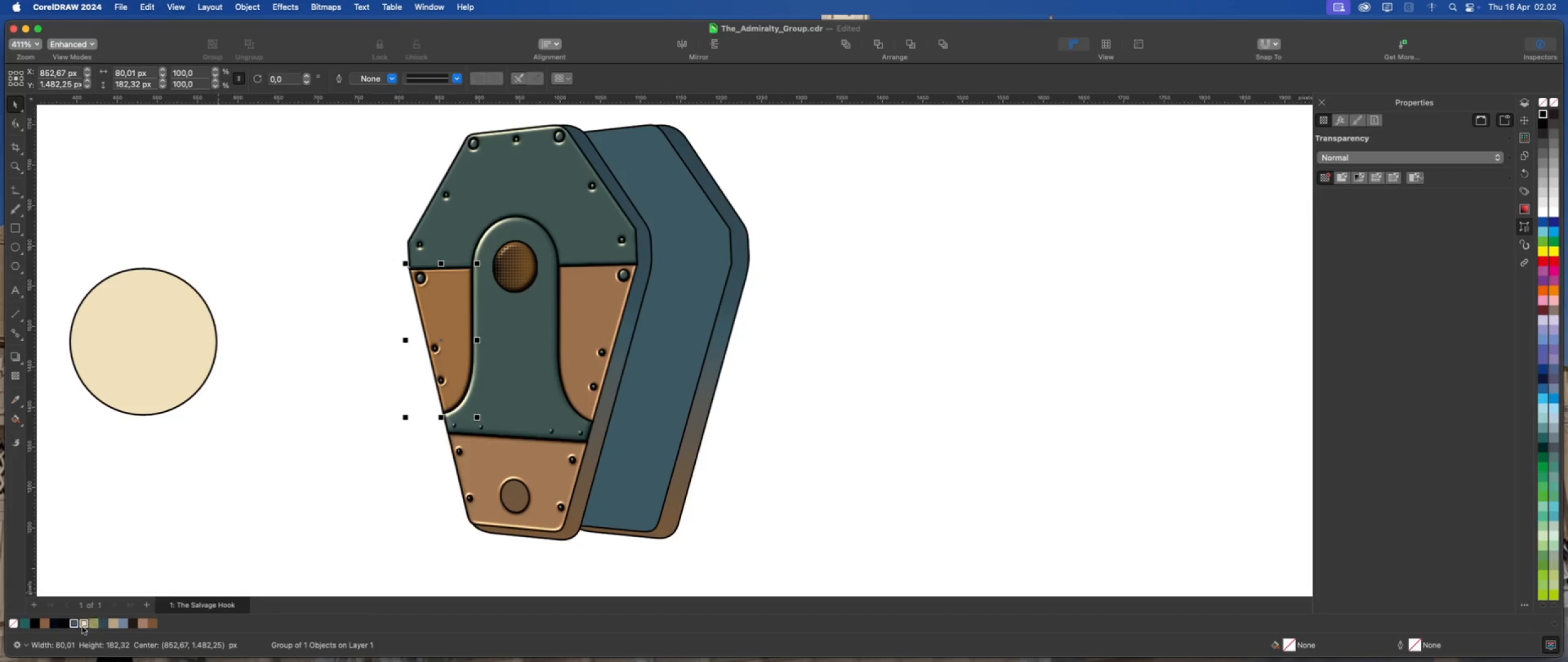 
left_click([47, 625])
 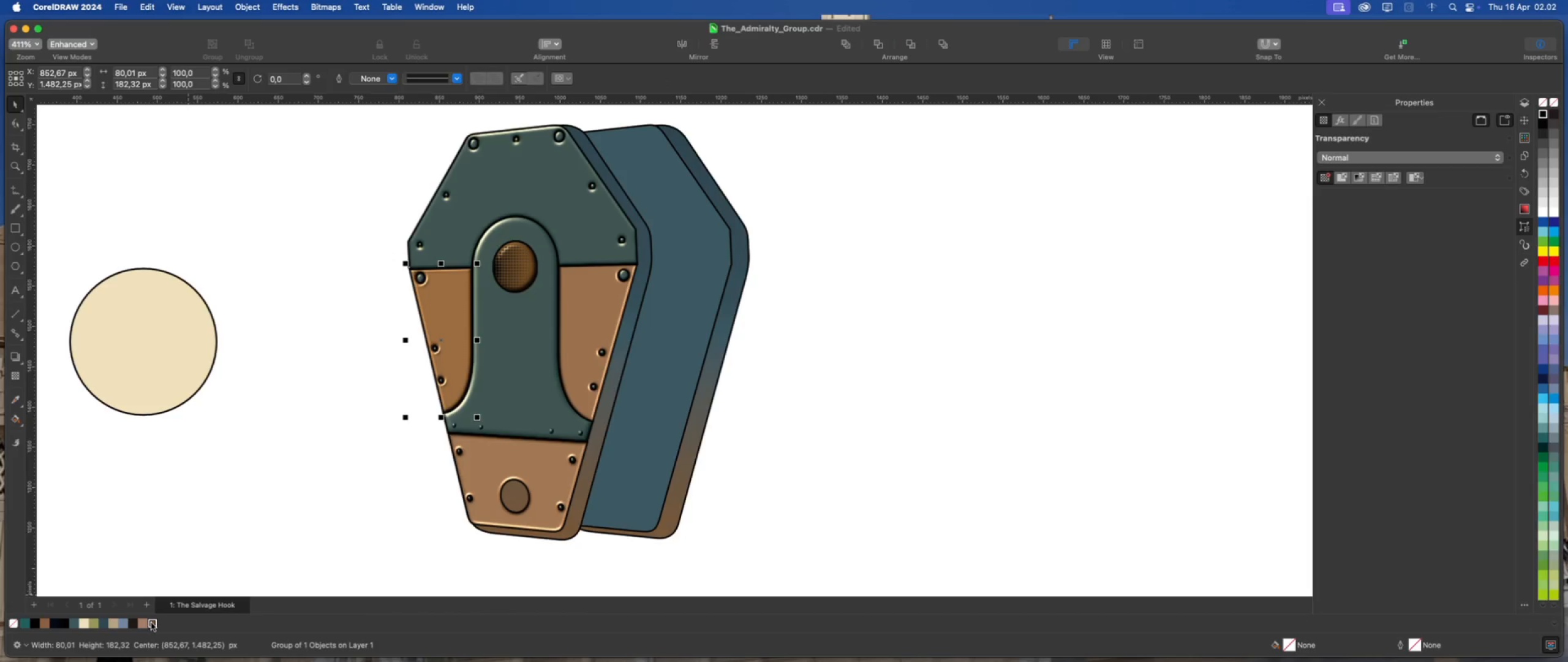 
left_click([262, 521])
 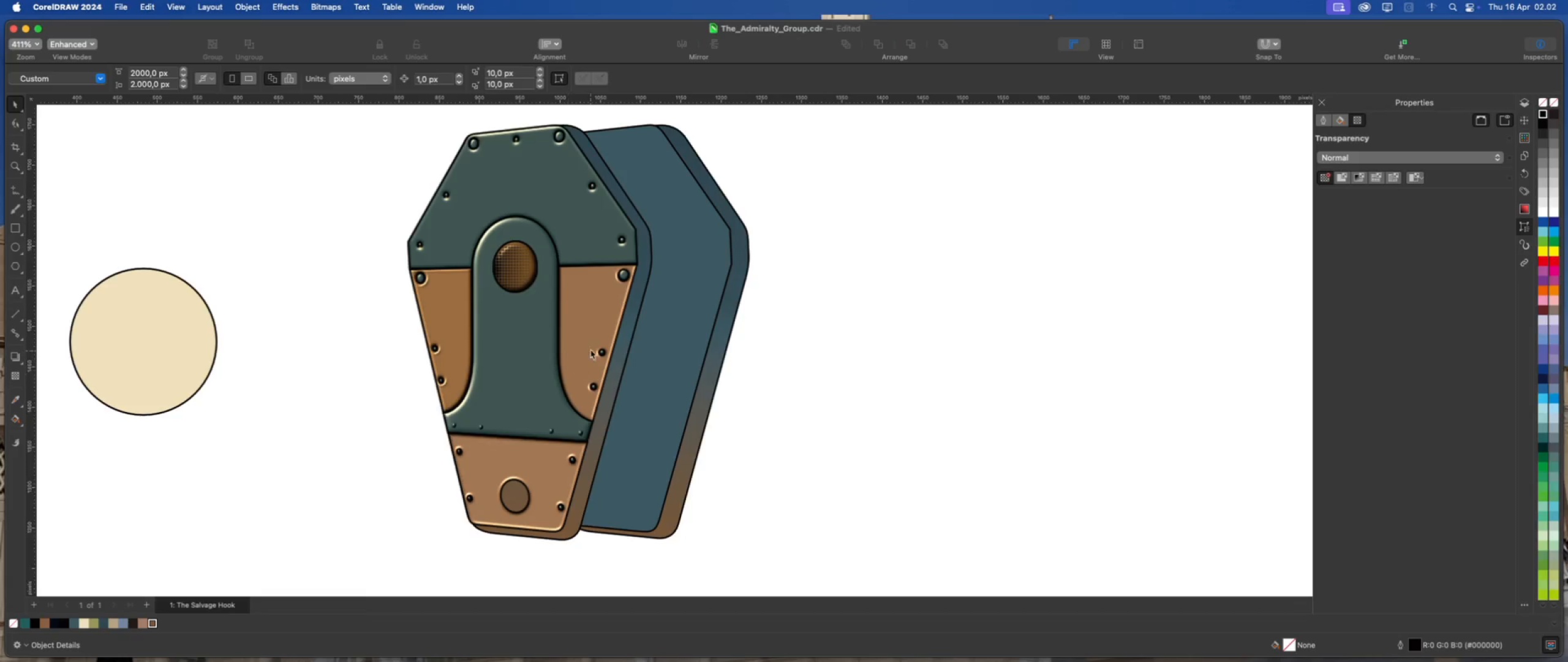 
left_click([591, 348])
 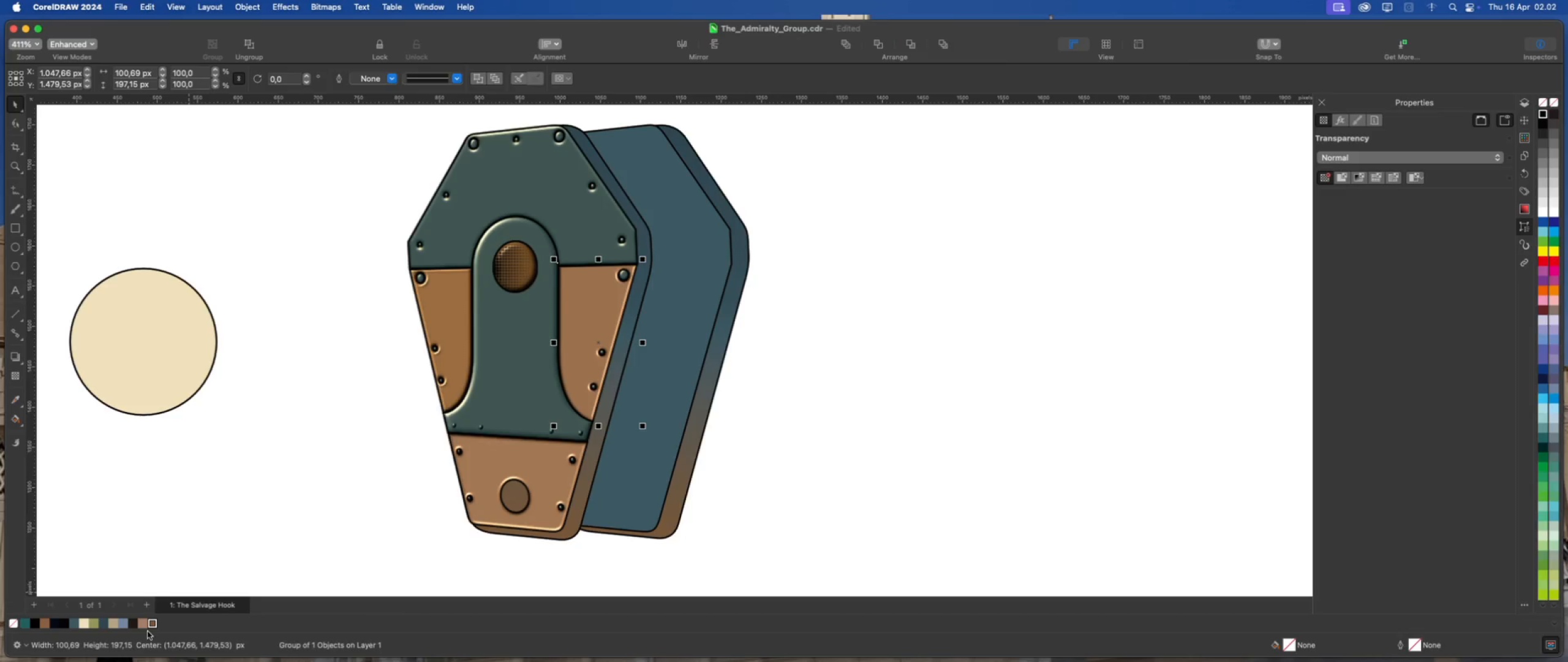 
left_click([151, 625])
 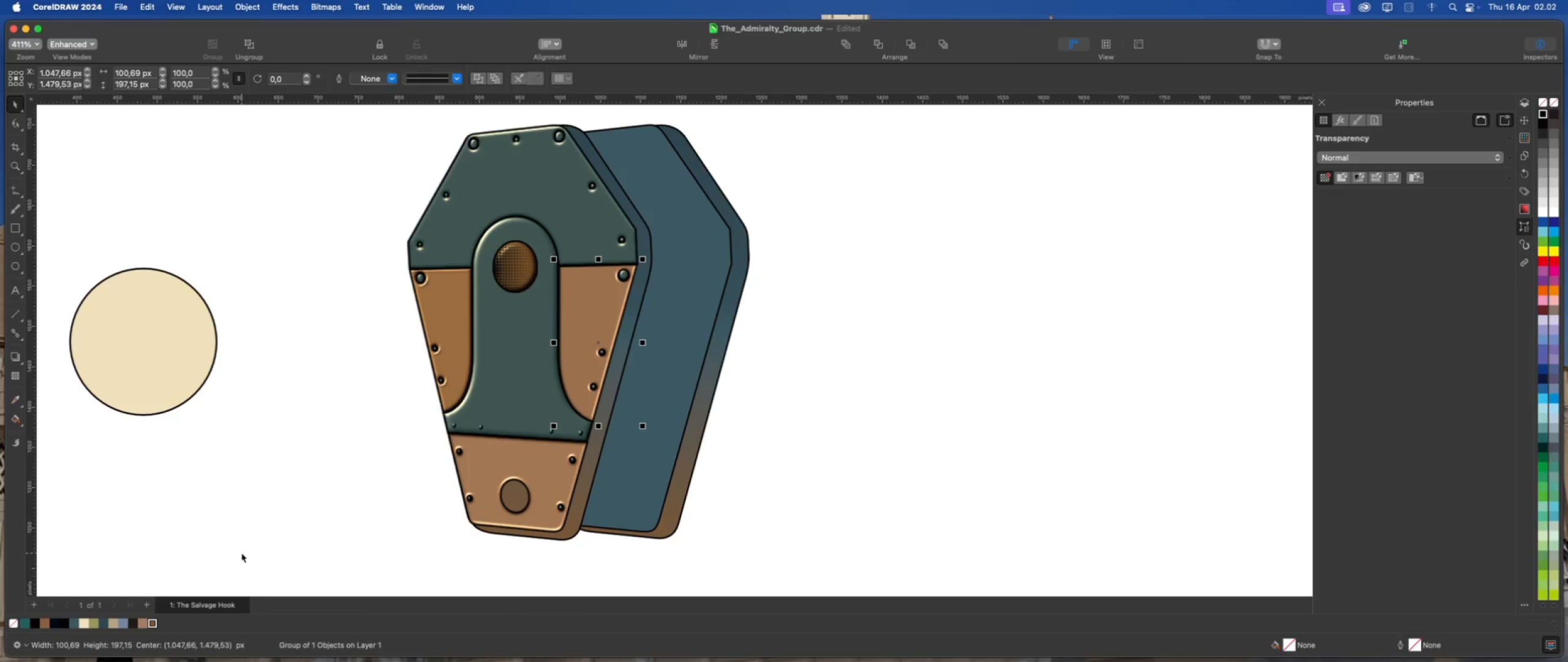 
left_click([241, 553])
 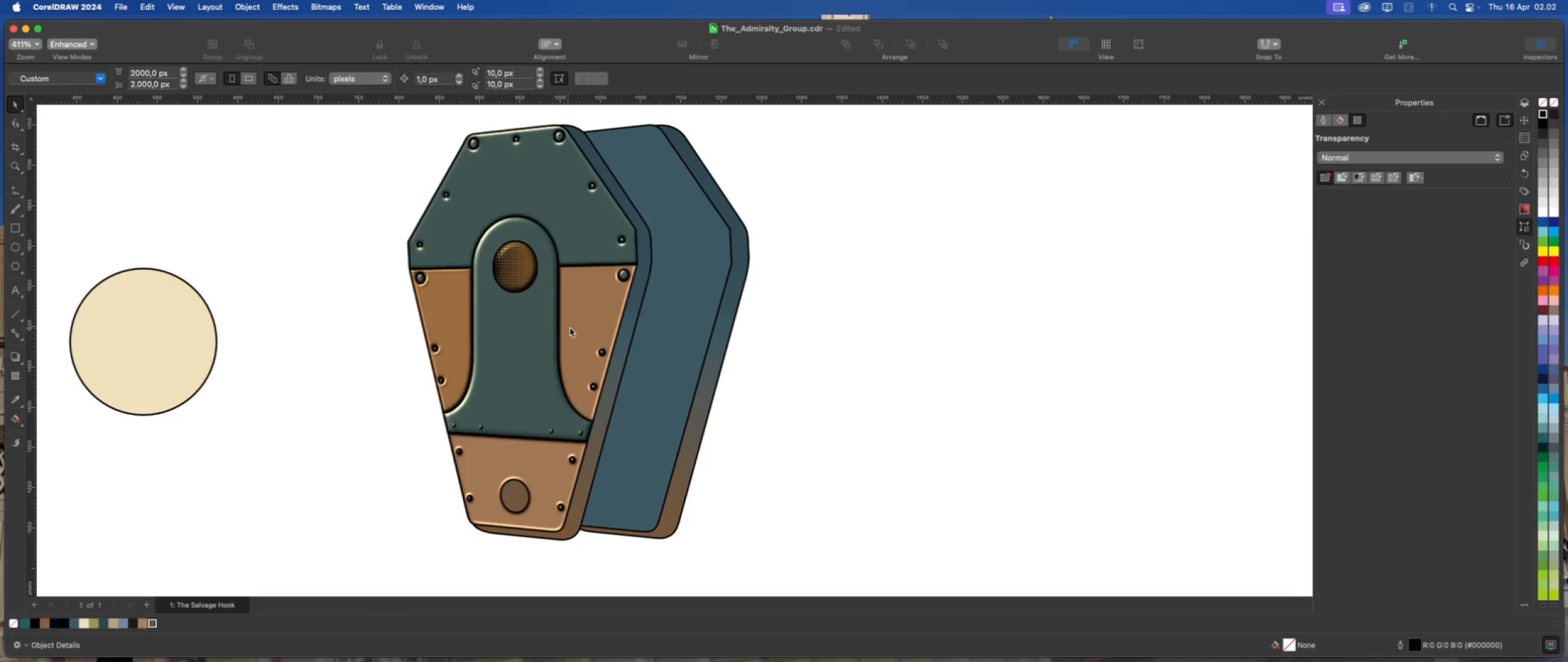 
left_click([578, 325])
 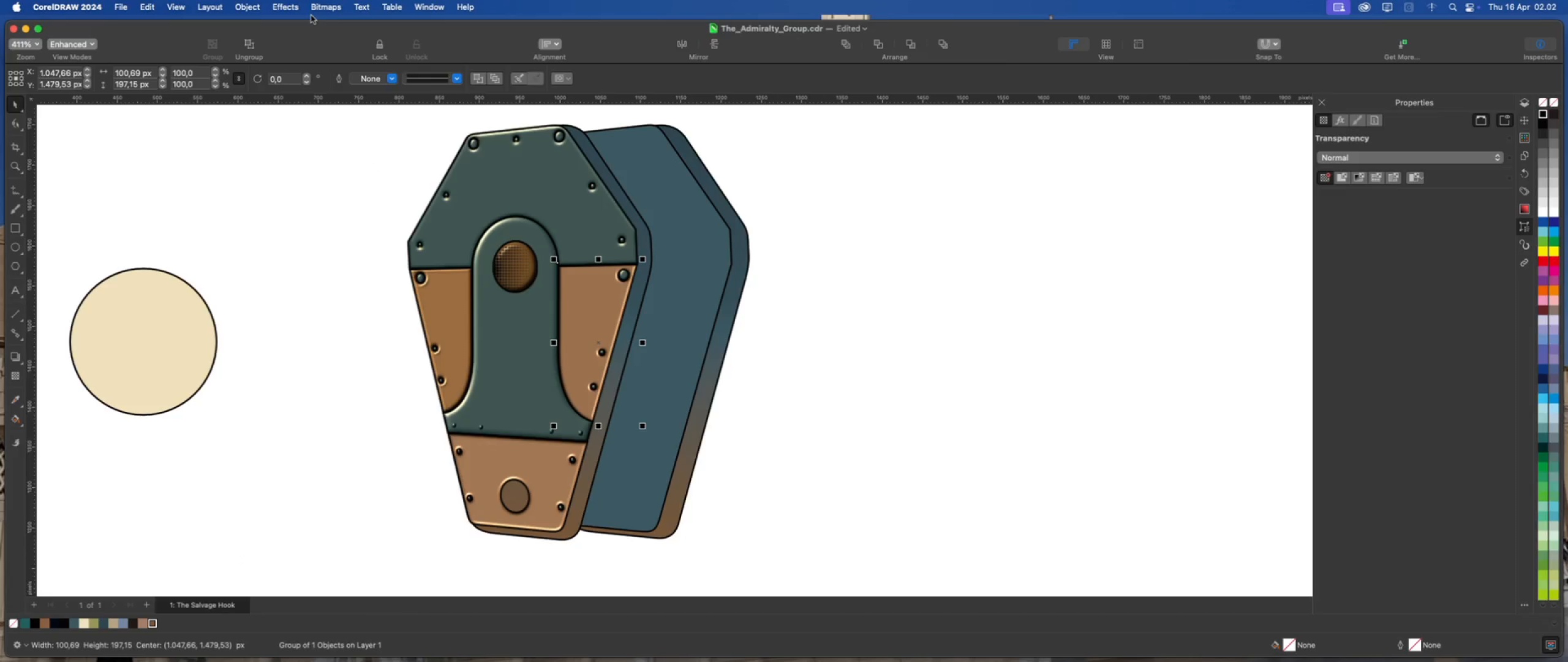 
wait(6.06)
 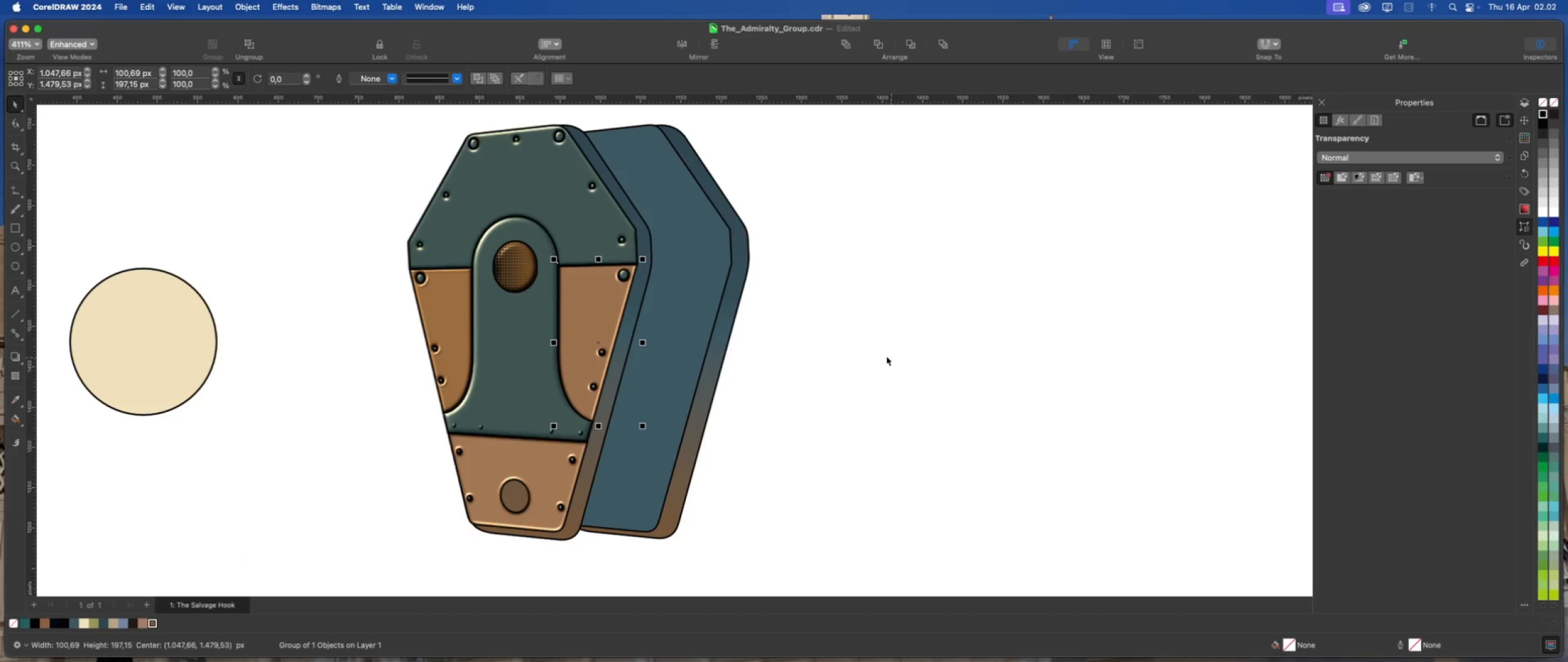 
left_click([1341, 120])
 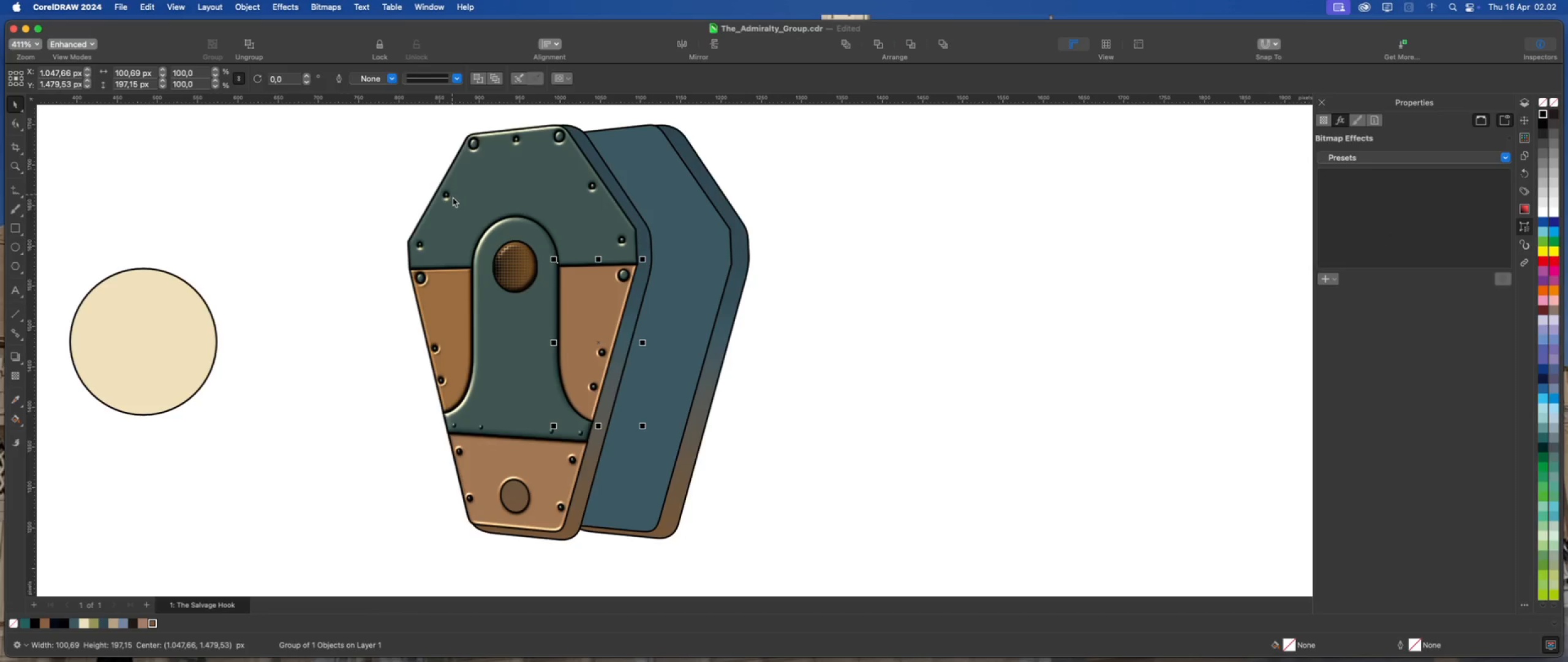 
left_click([813, 297])
 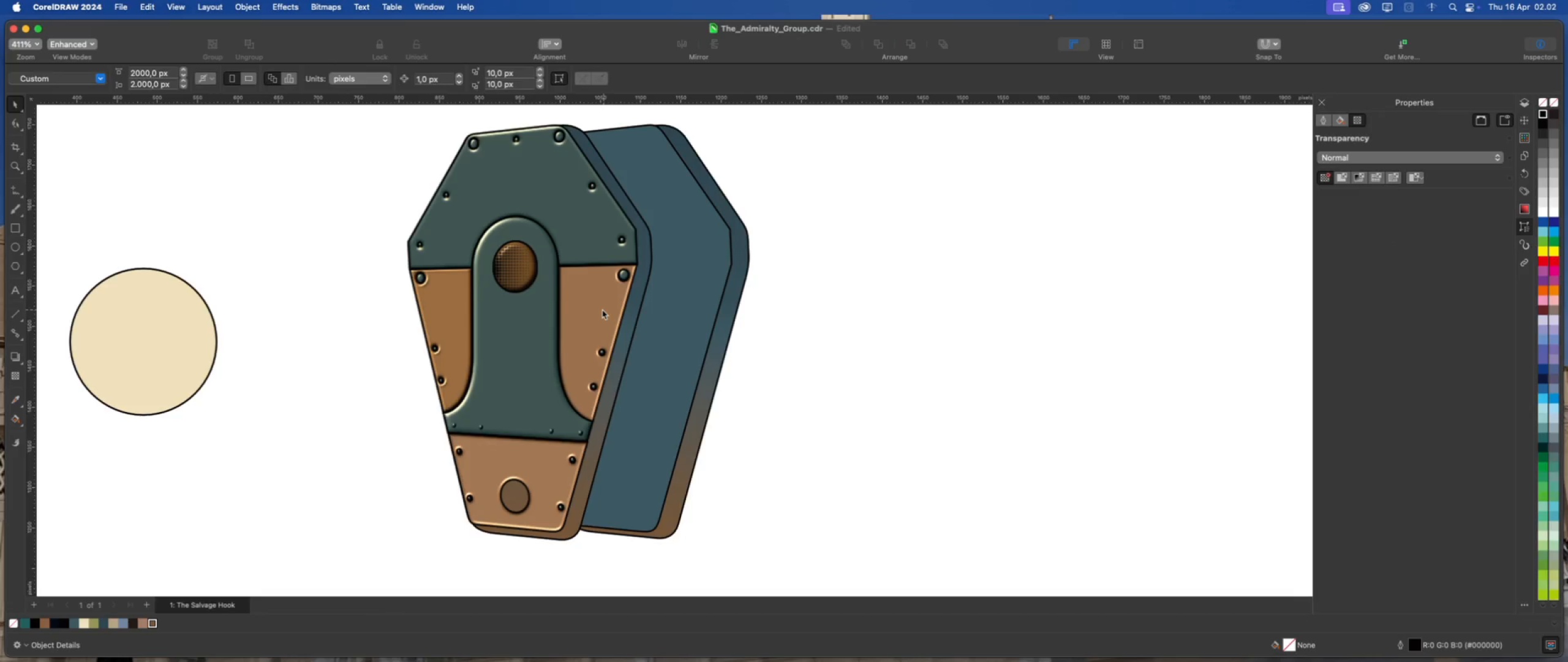 
left_click([600, 310])
 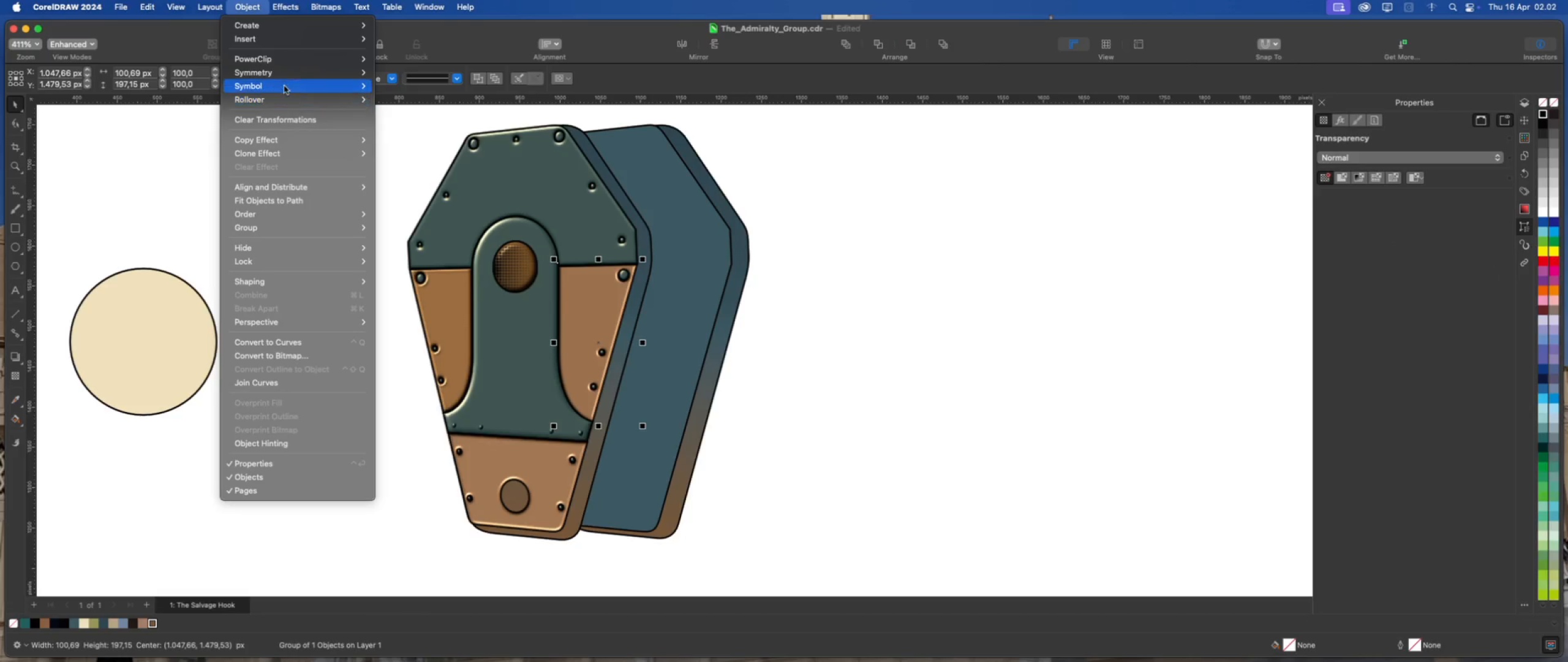 
wait(8.91)
 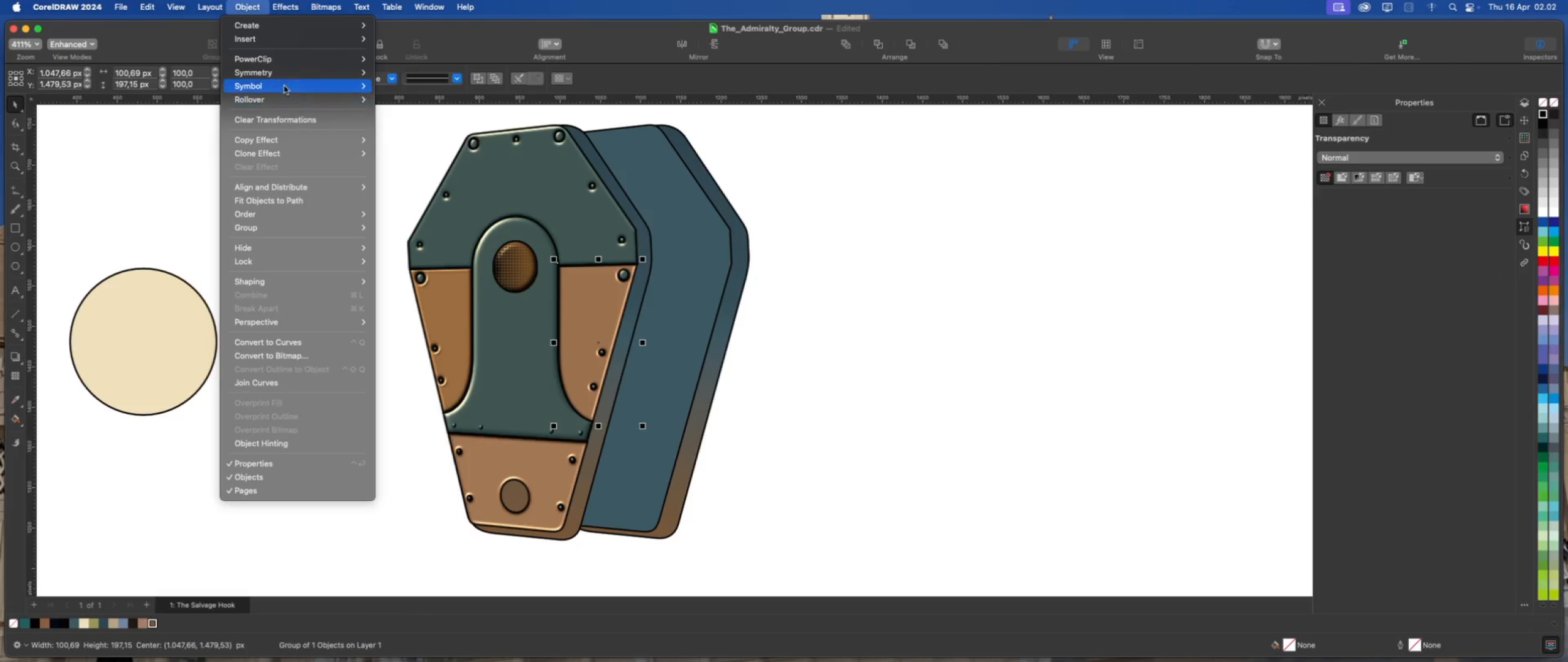 
left_click([422, 303])
 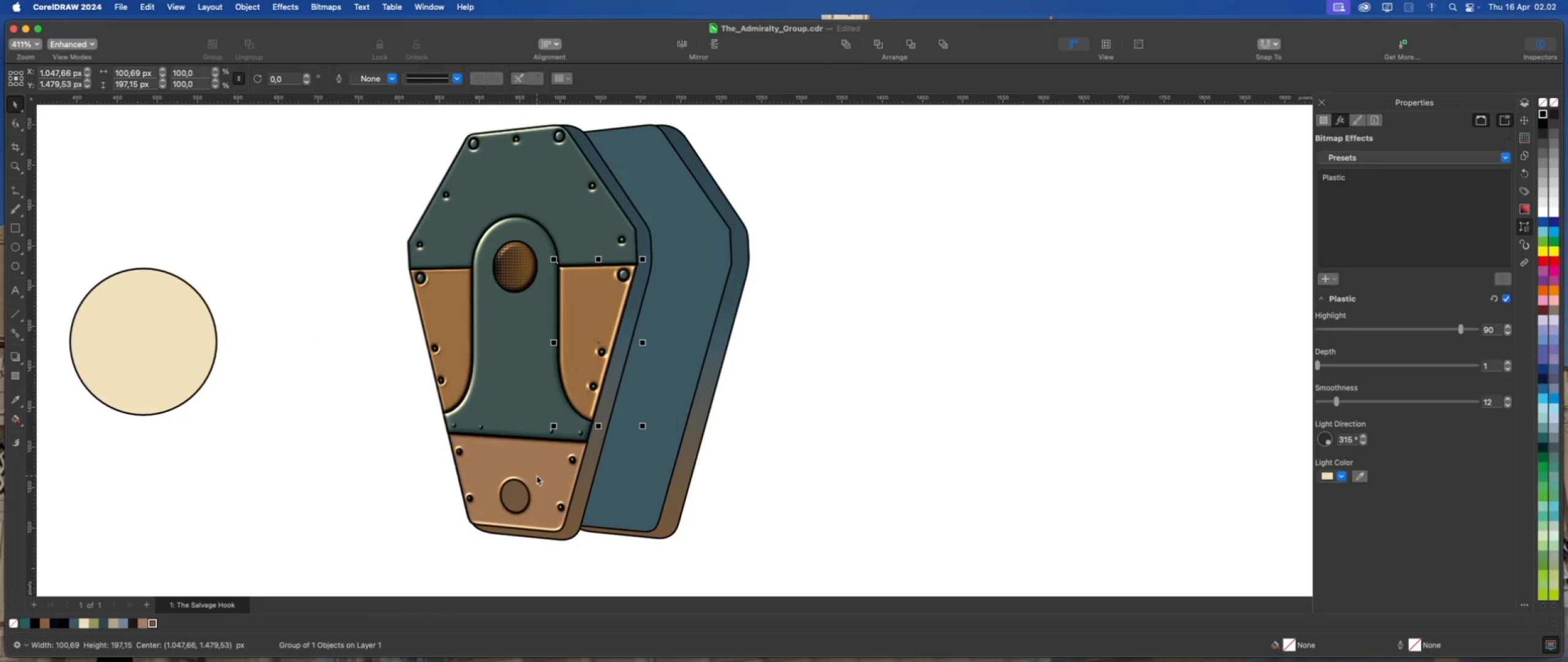 
wait(5.98)
 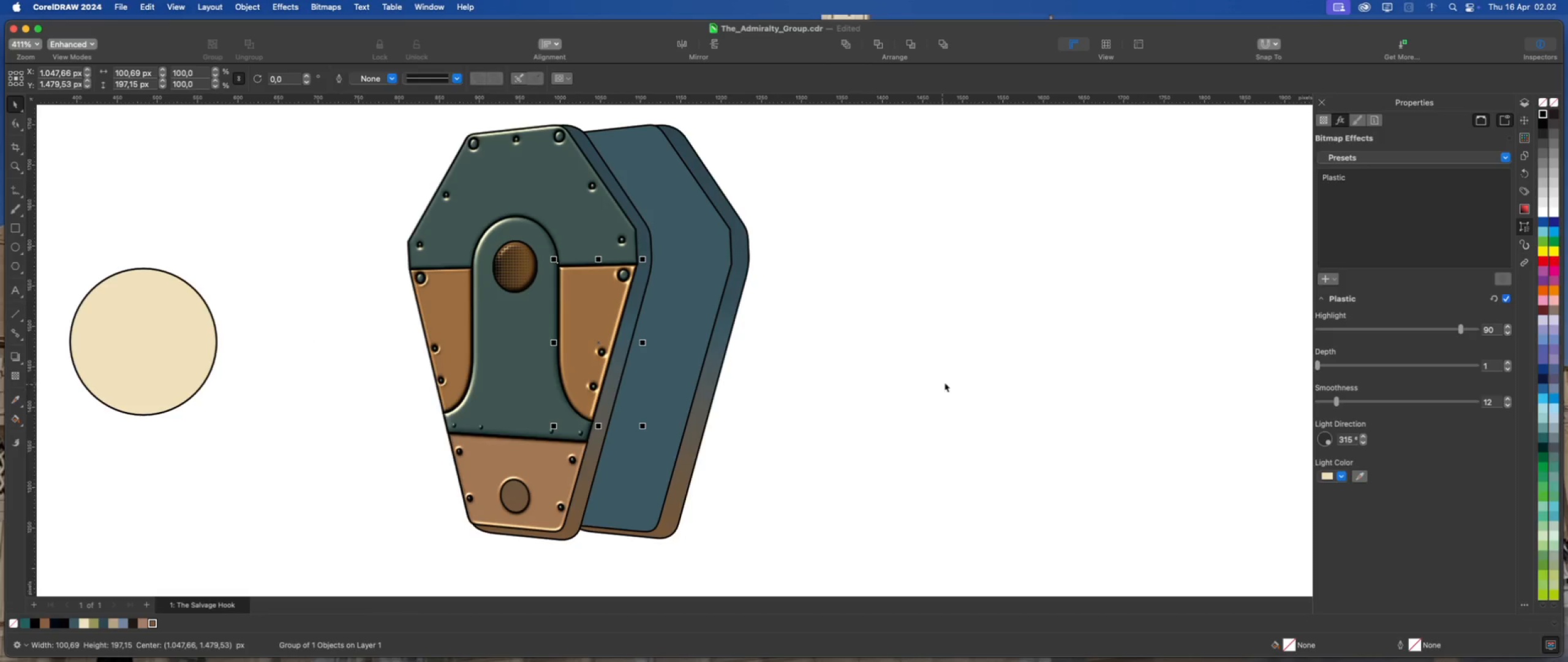 
left_click([537, 476])
 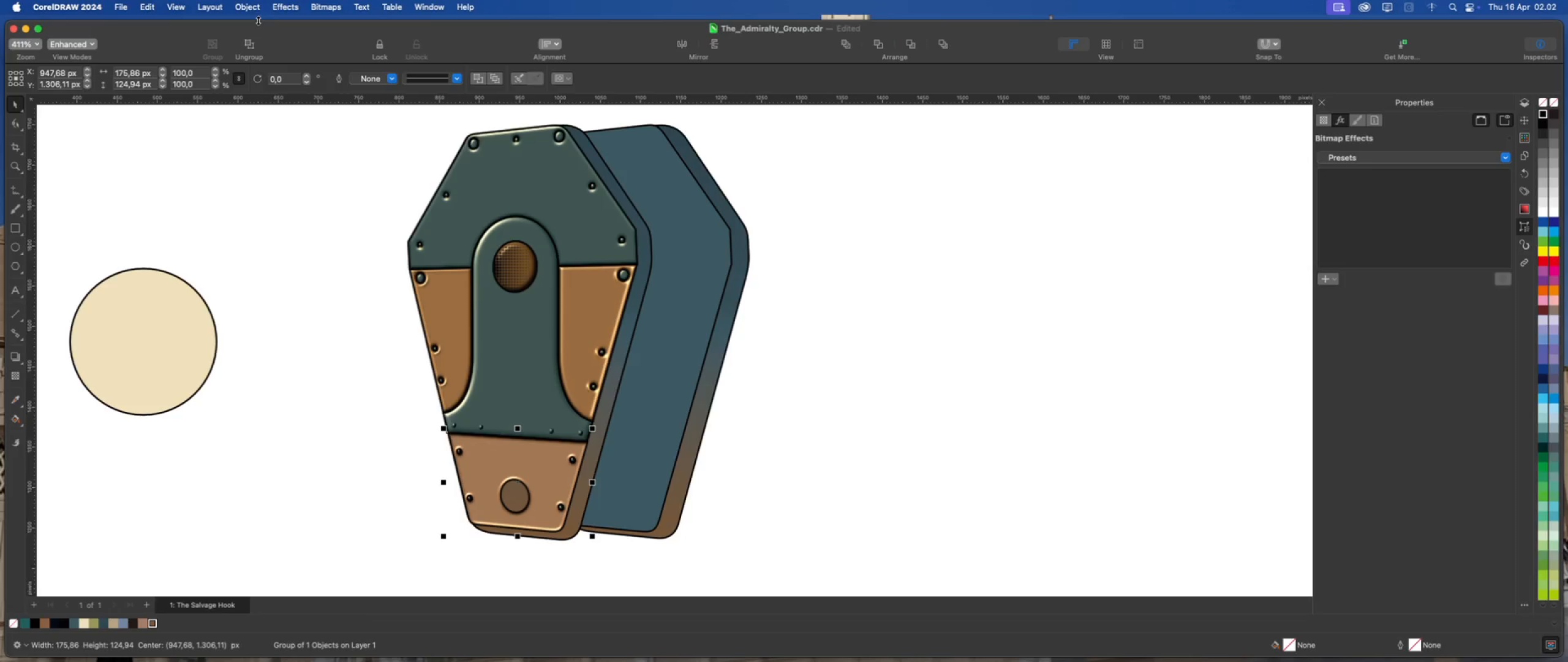 
left_click([289, 6])
 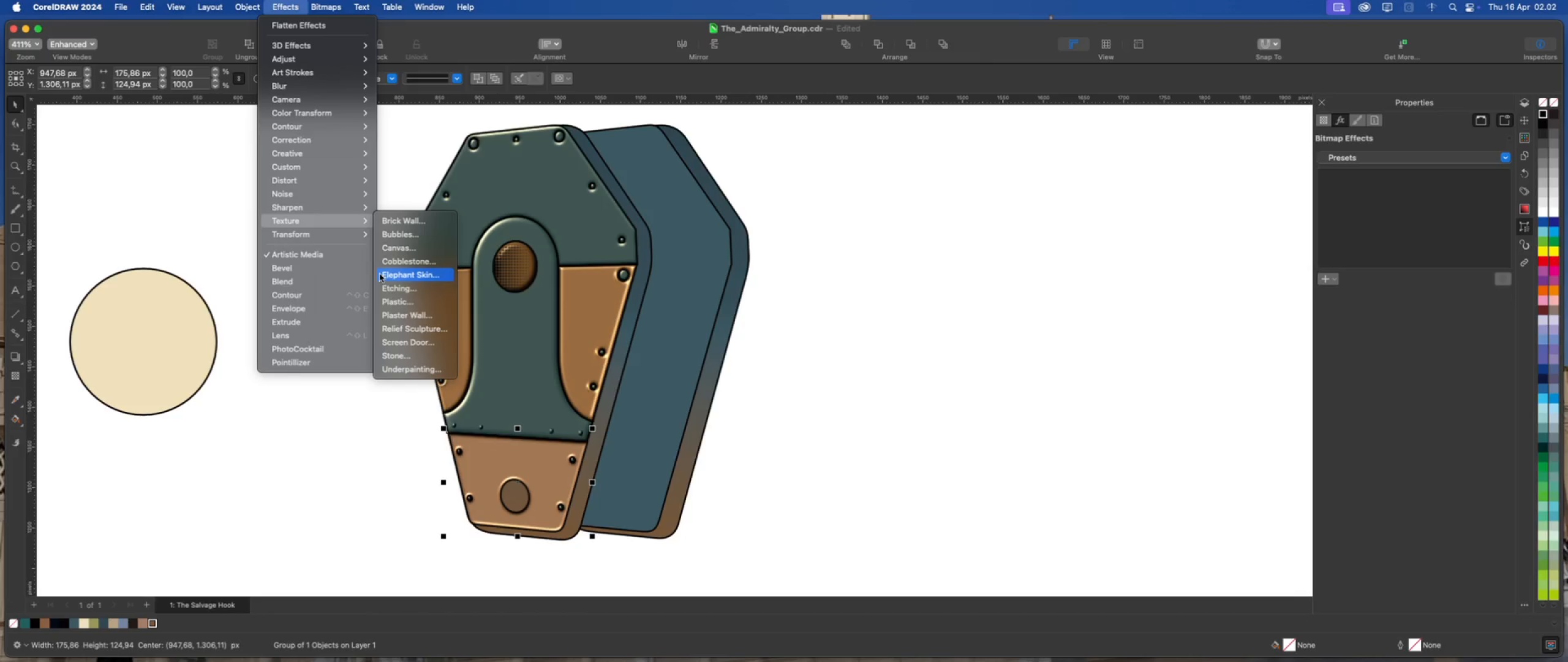 
left_click([401, 306])
 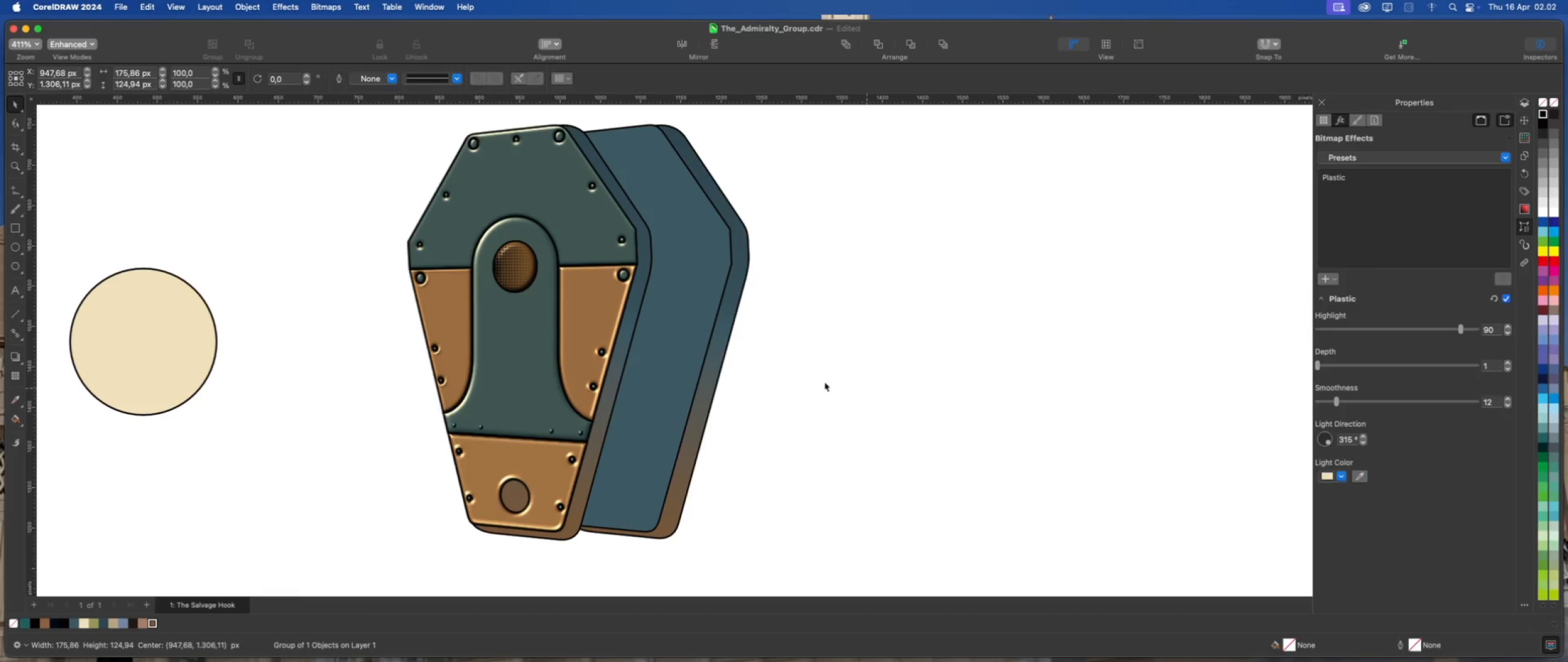 
scroll: coordinate [557, 329], scroll_direction: down, amount: 2.0
 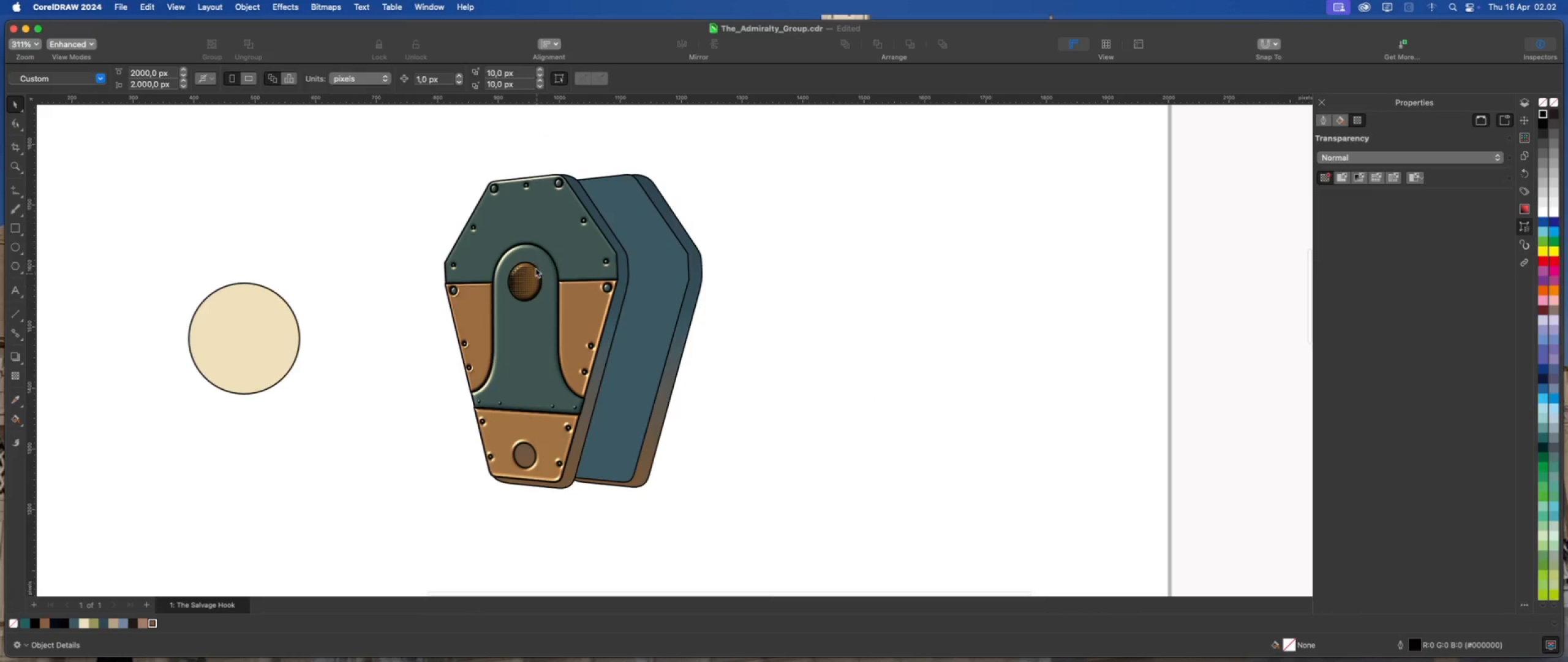 
scroll: coordinate [544, 238], scroll_direction: up, amount: 1.0
 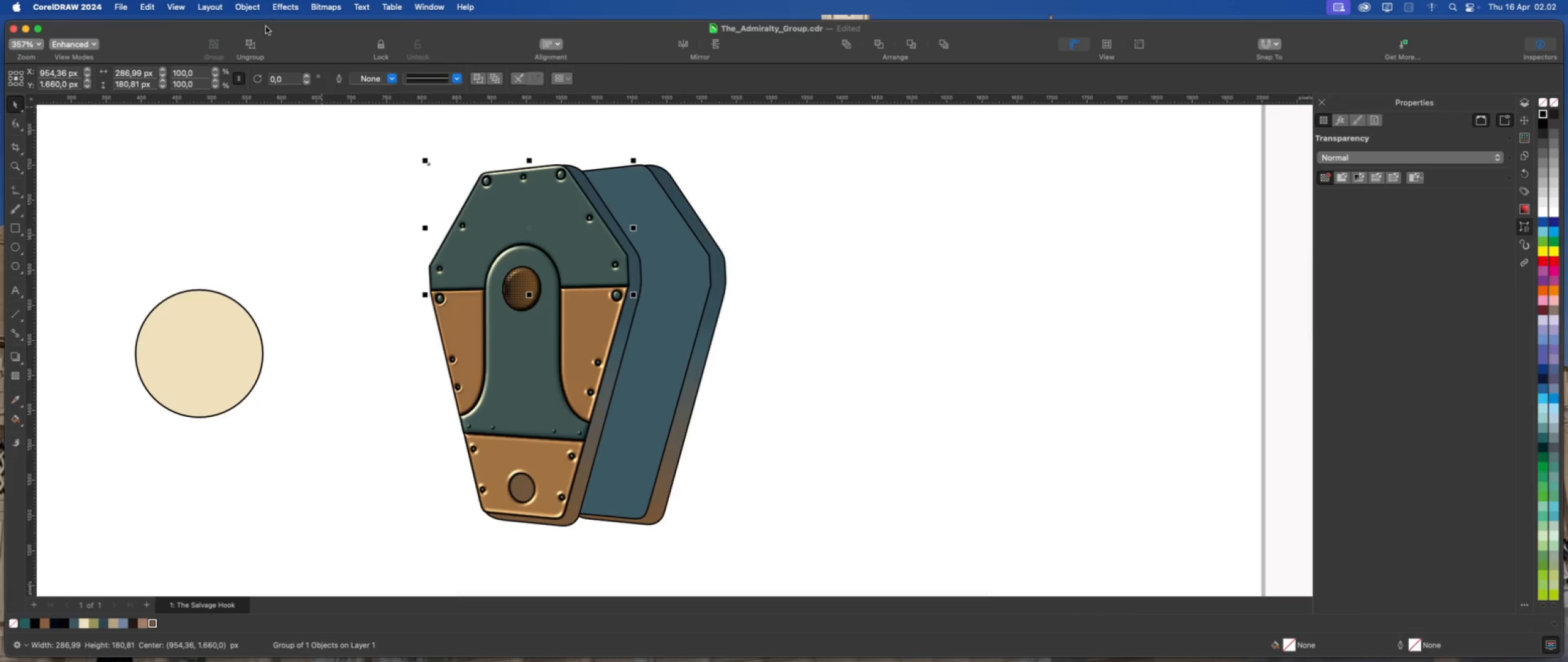 
left_click([280, 10])
 